 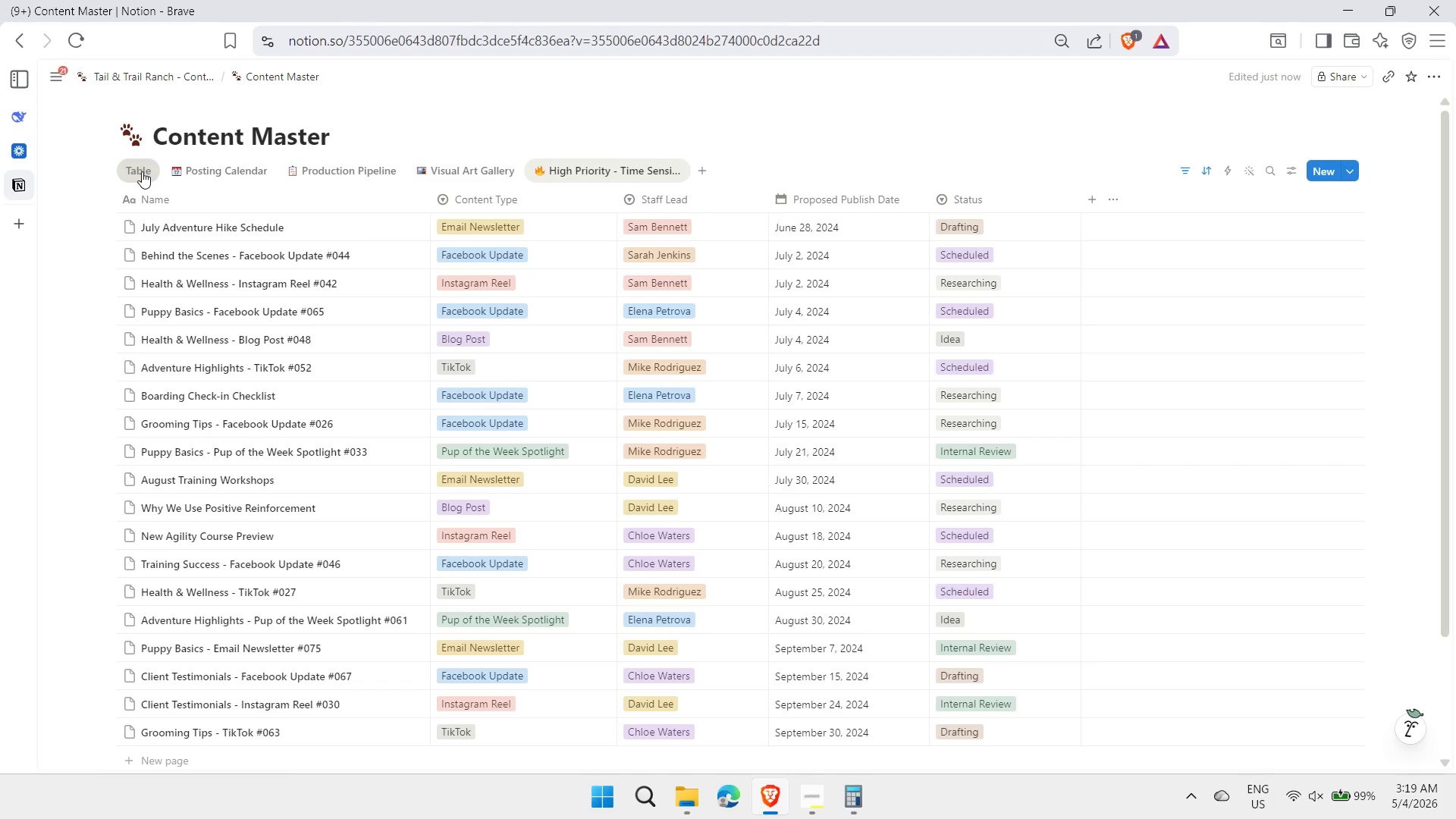 
left_click_drag(start_coordinate=[838, 762], to_coordinate=[1156, 733])
 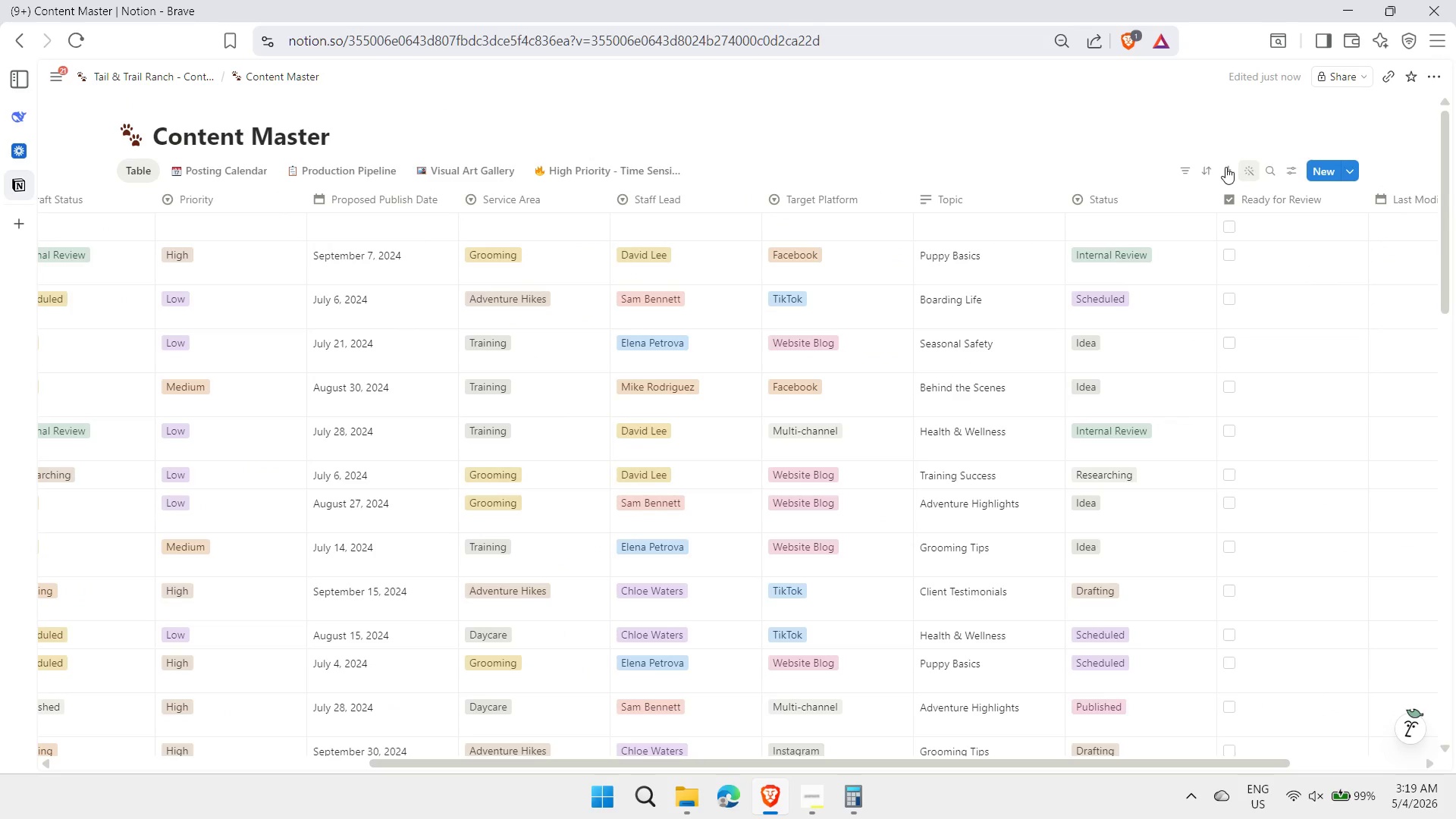 
left_click([1227, 167])
 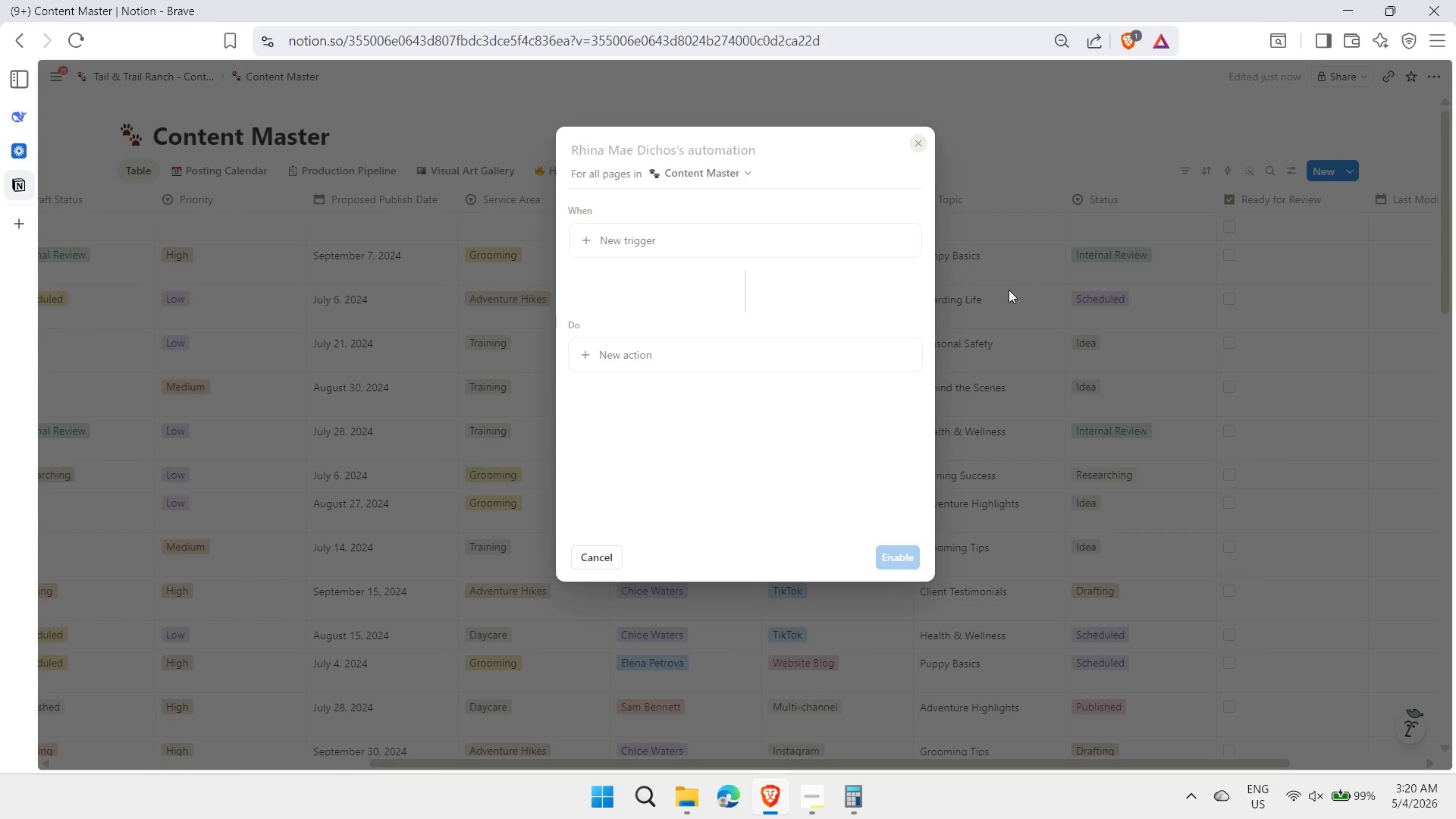 
left_click_drag(start_coordinate=[940, 325], to_coordinate=[782, 331])
 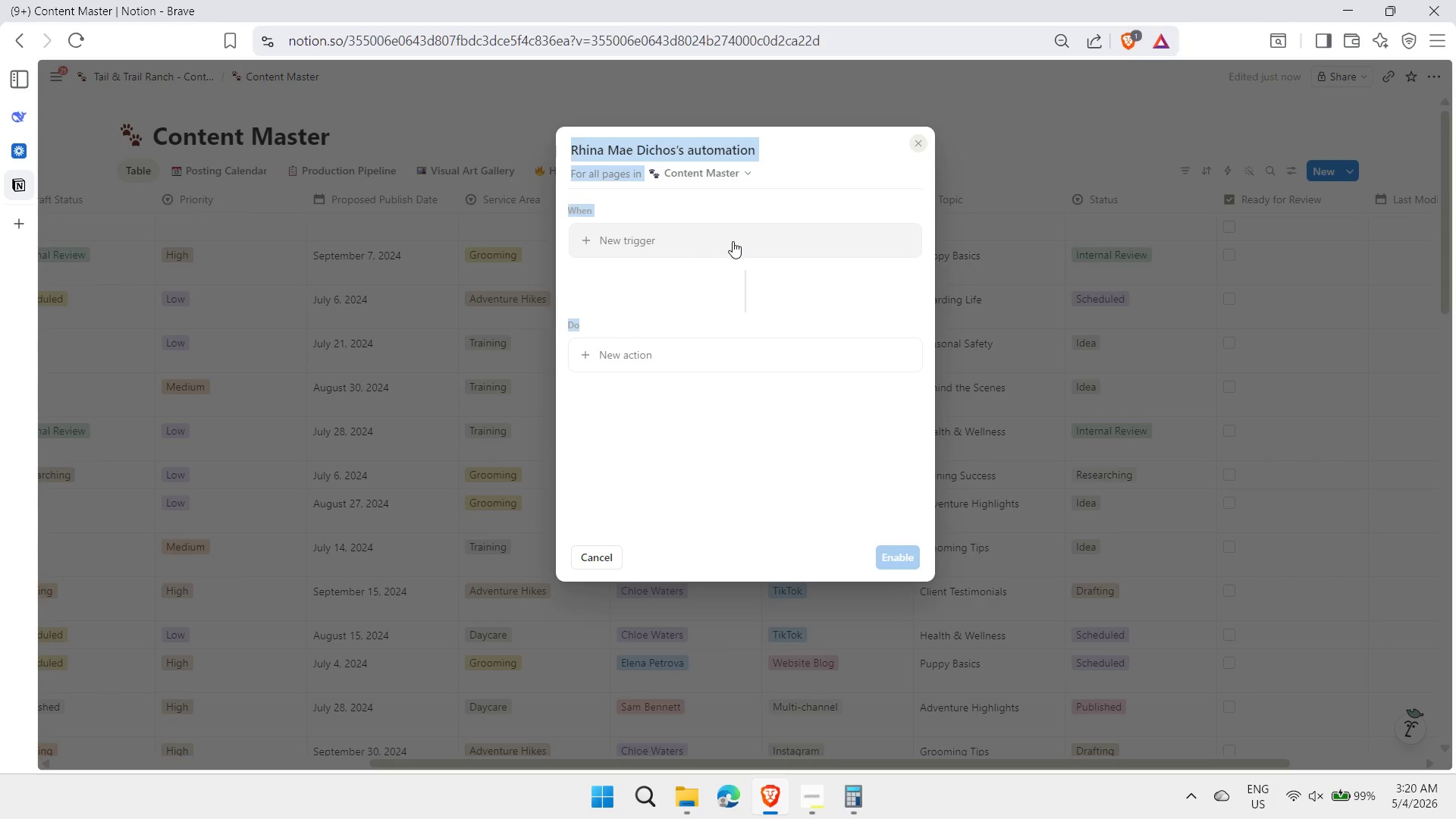 
left_click([733, 241])
 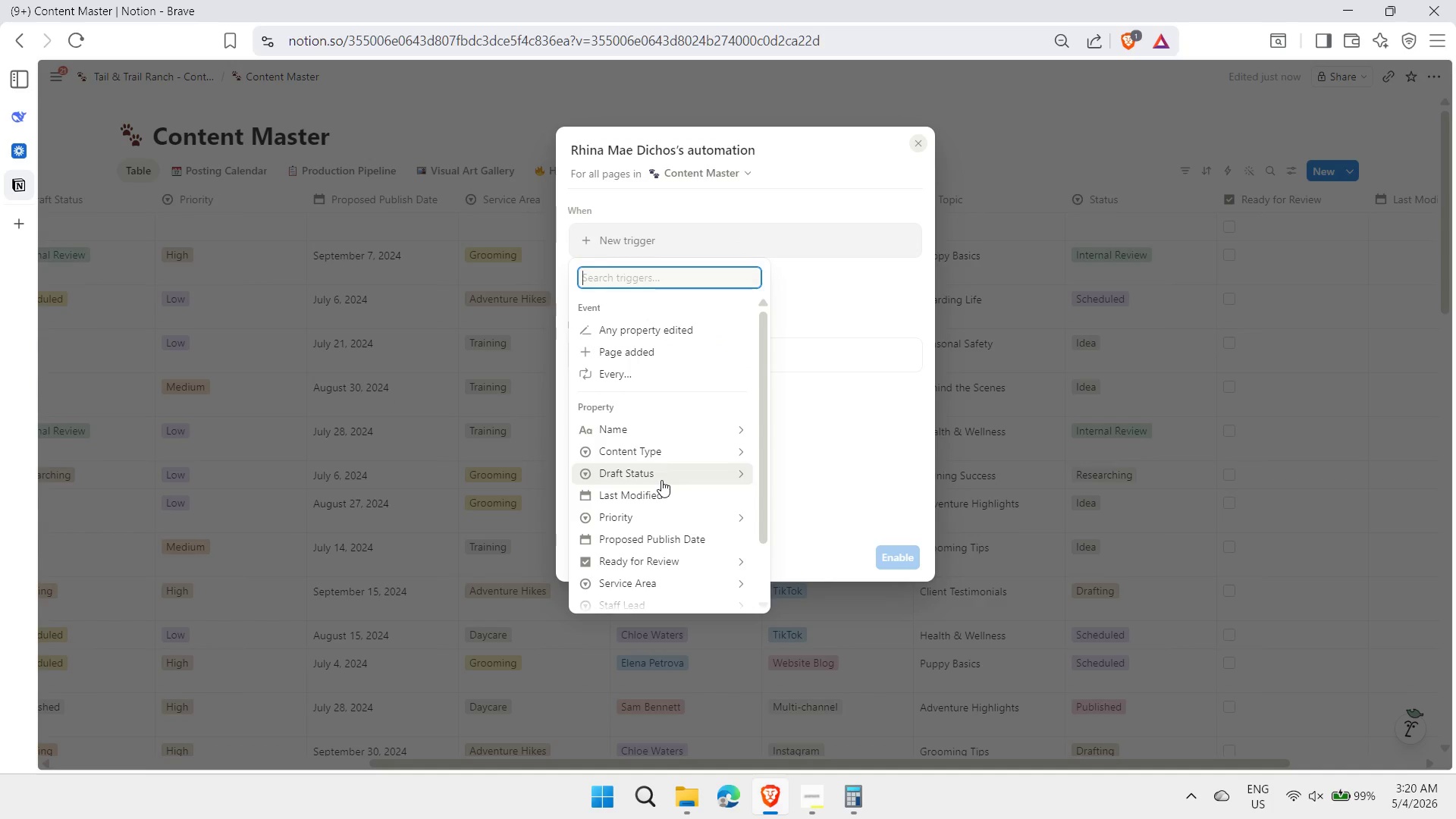 
wait(6.03)
 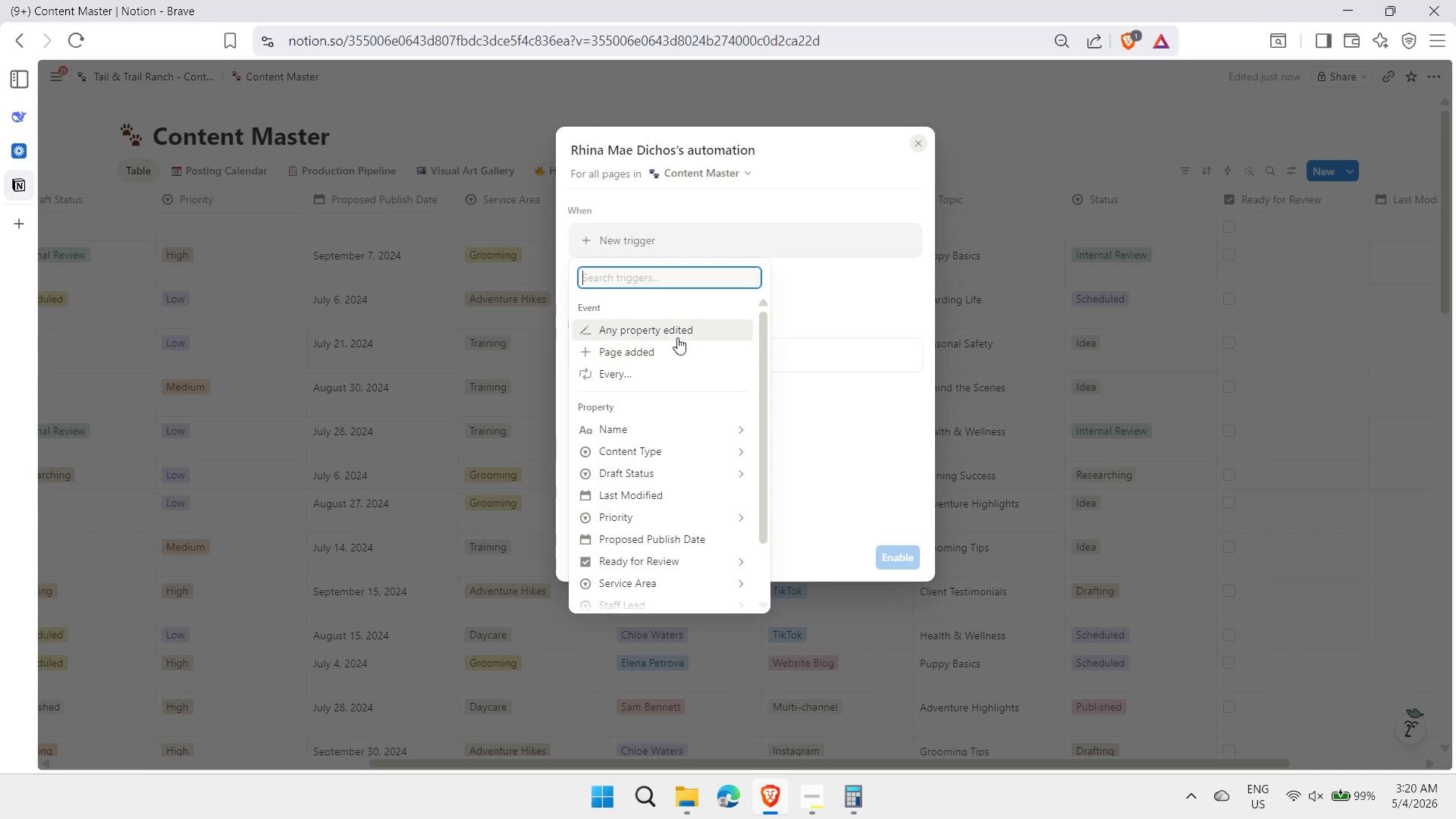 
left_click_drag(start_coordinate=[759, 484], to_coordinate=[755, 555])
 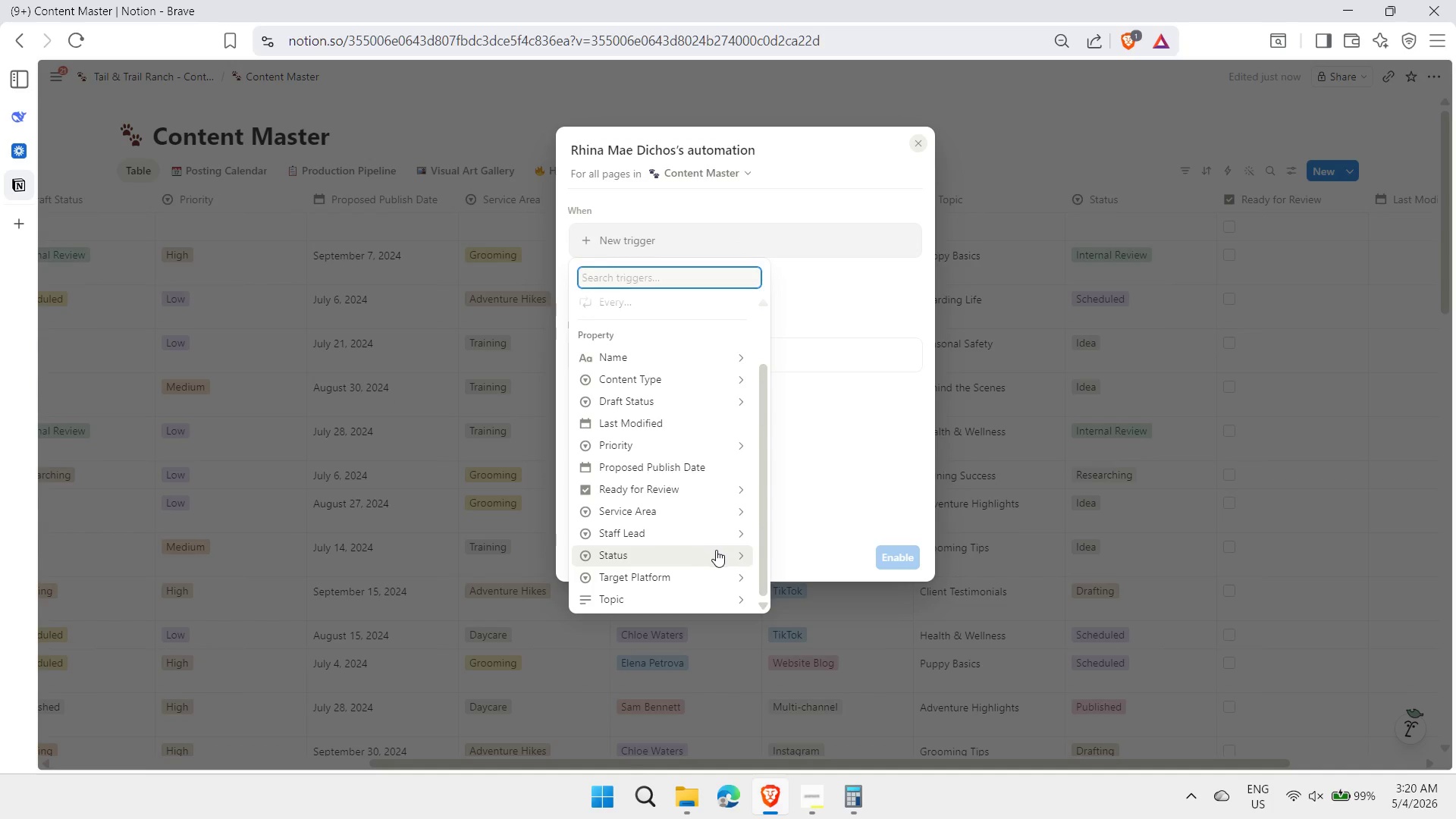 
left_click([719, 551])
 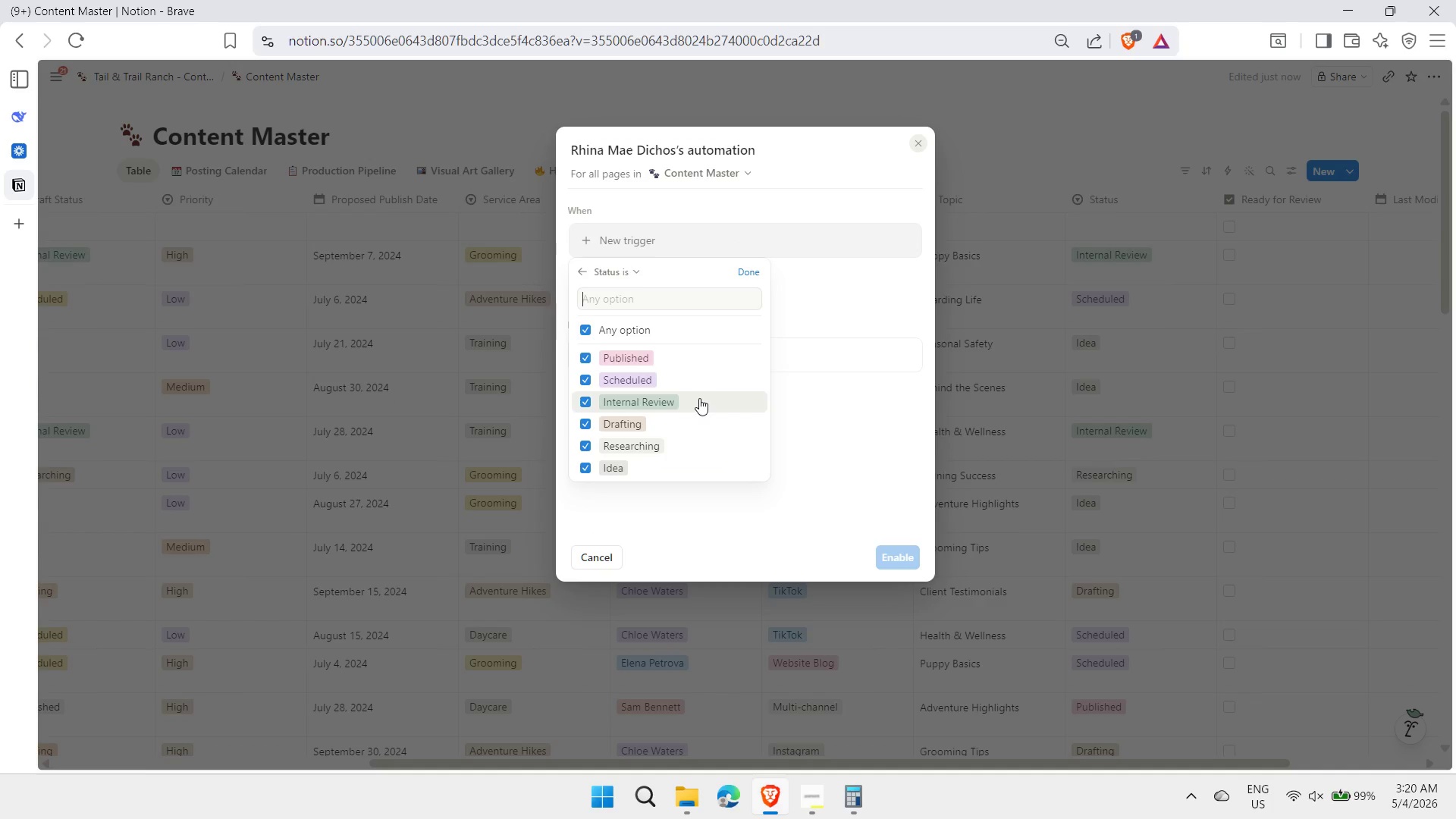 
left_click([600, 325])
 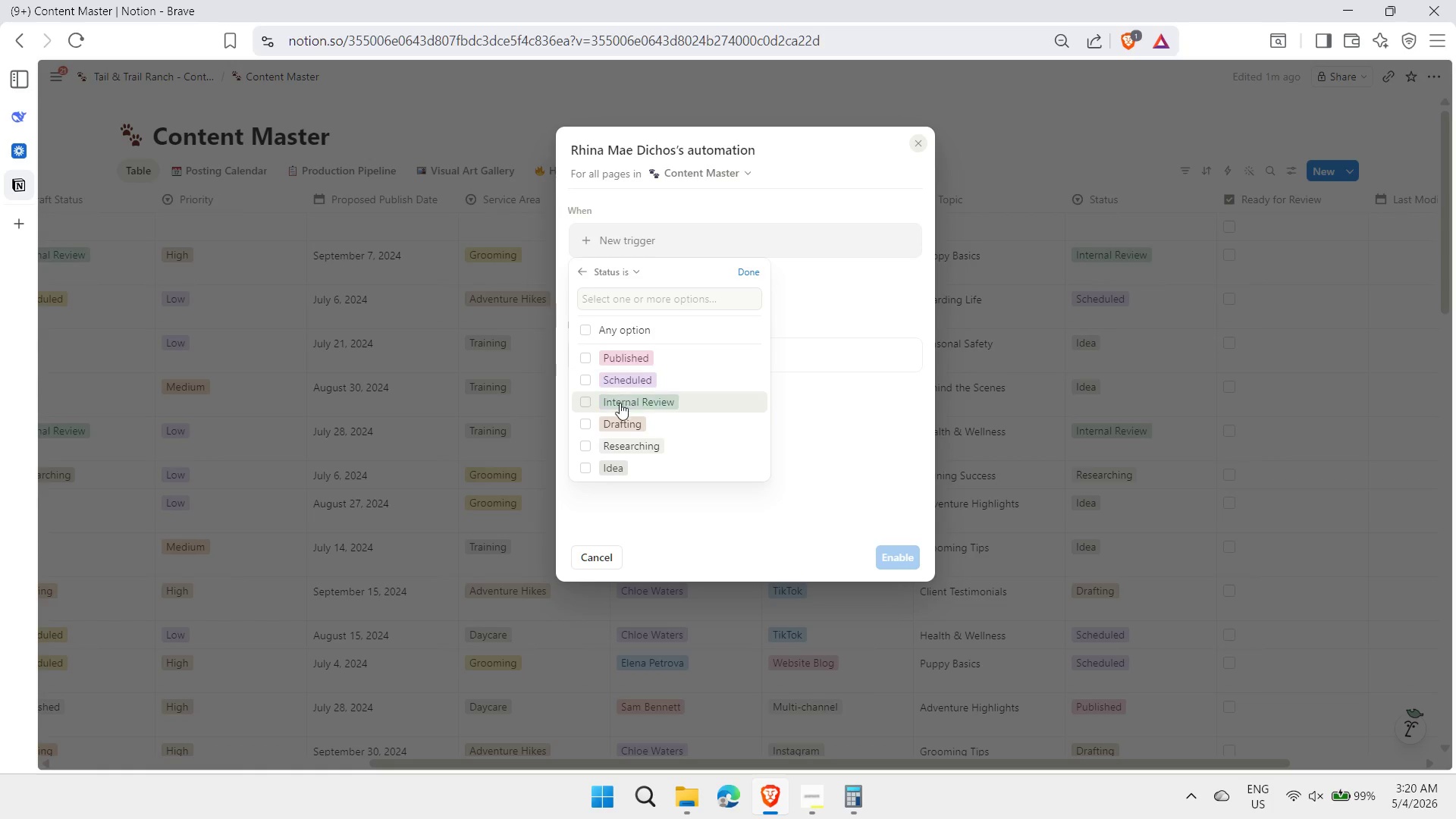 
left_click([619, 403])
 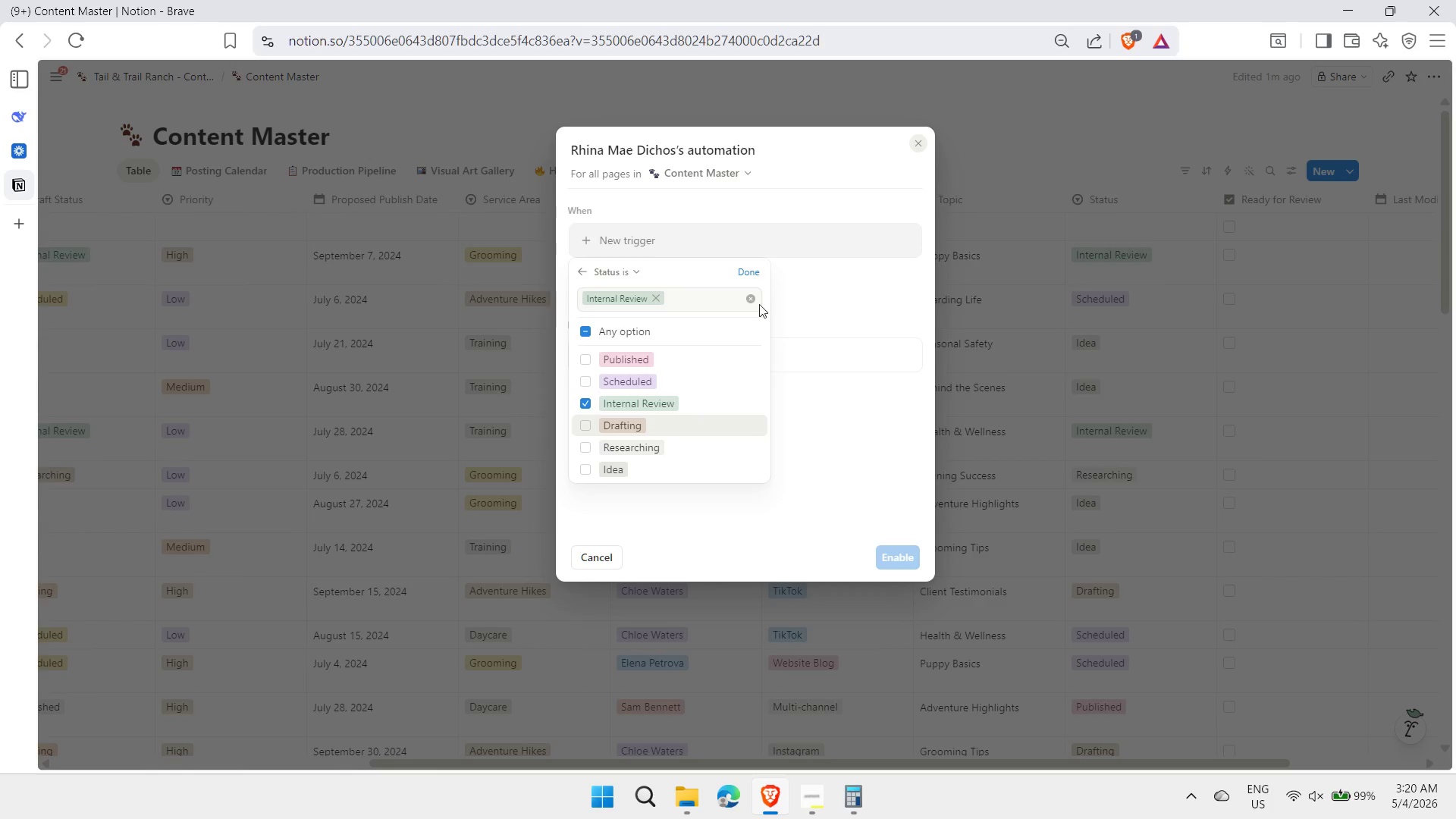 
left_click([740, 276])
 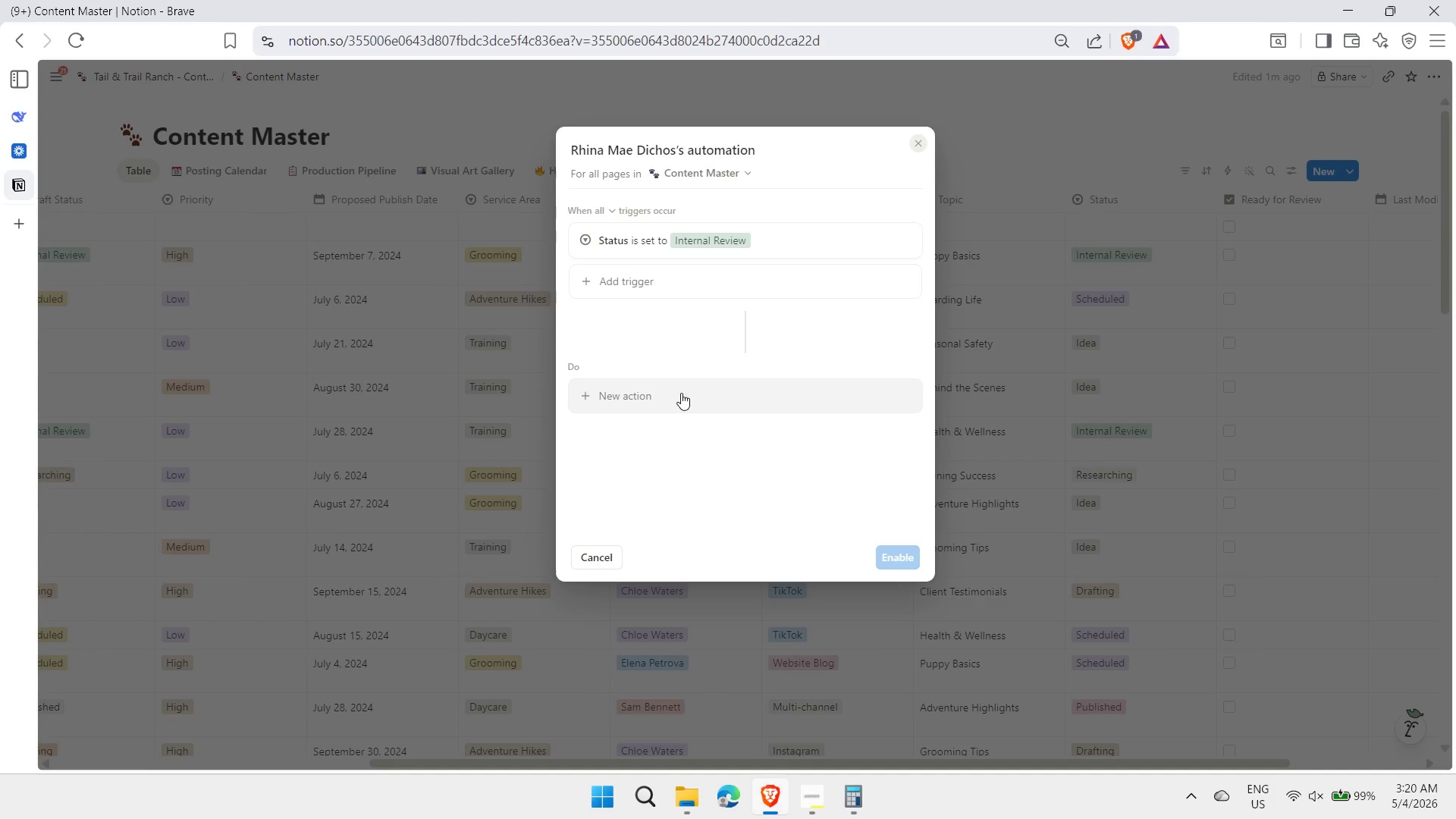 
left_click([670, 397])
 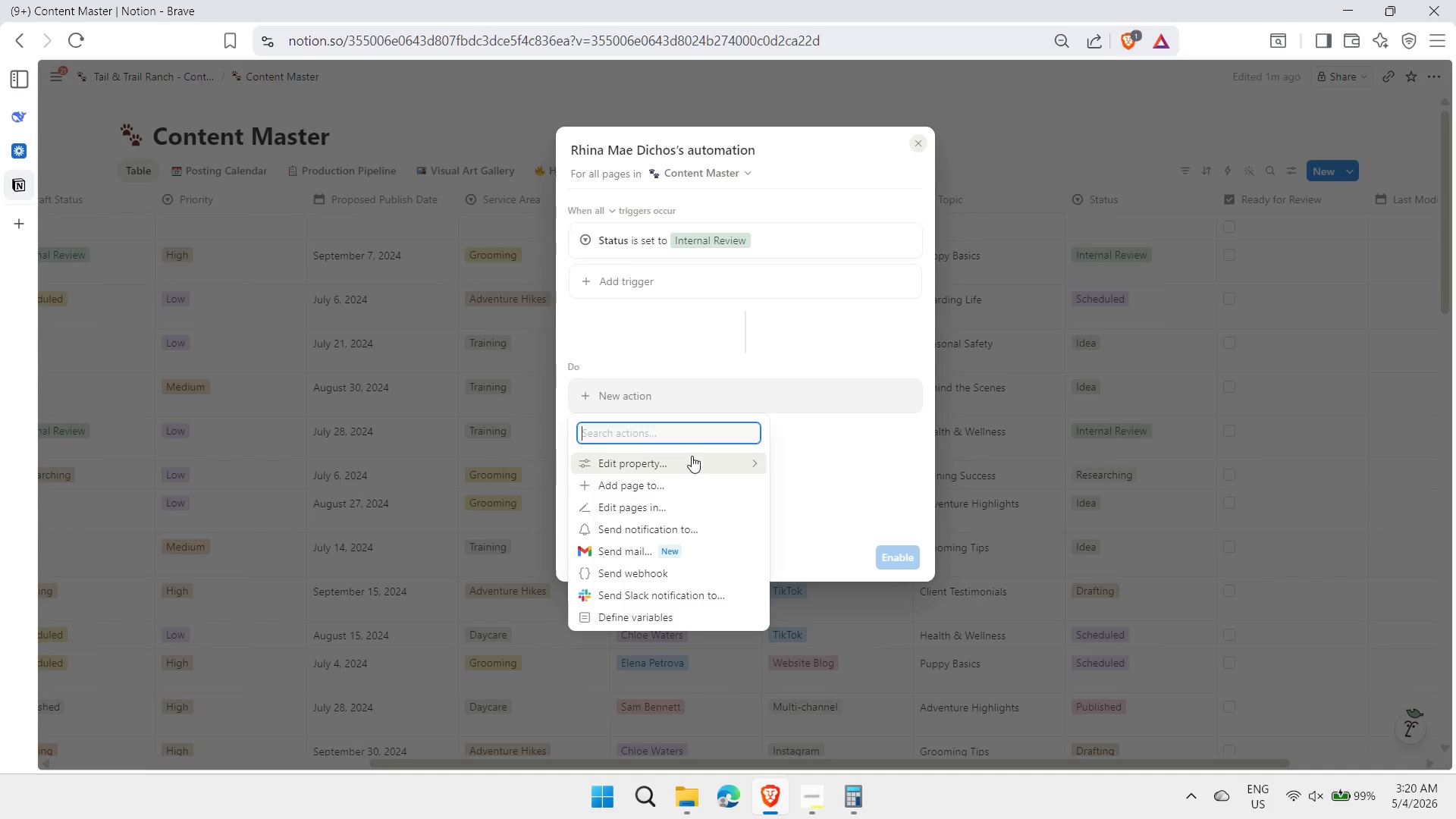 
left_click([751, 462])
 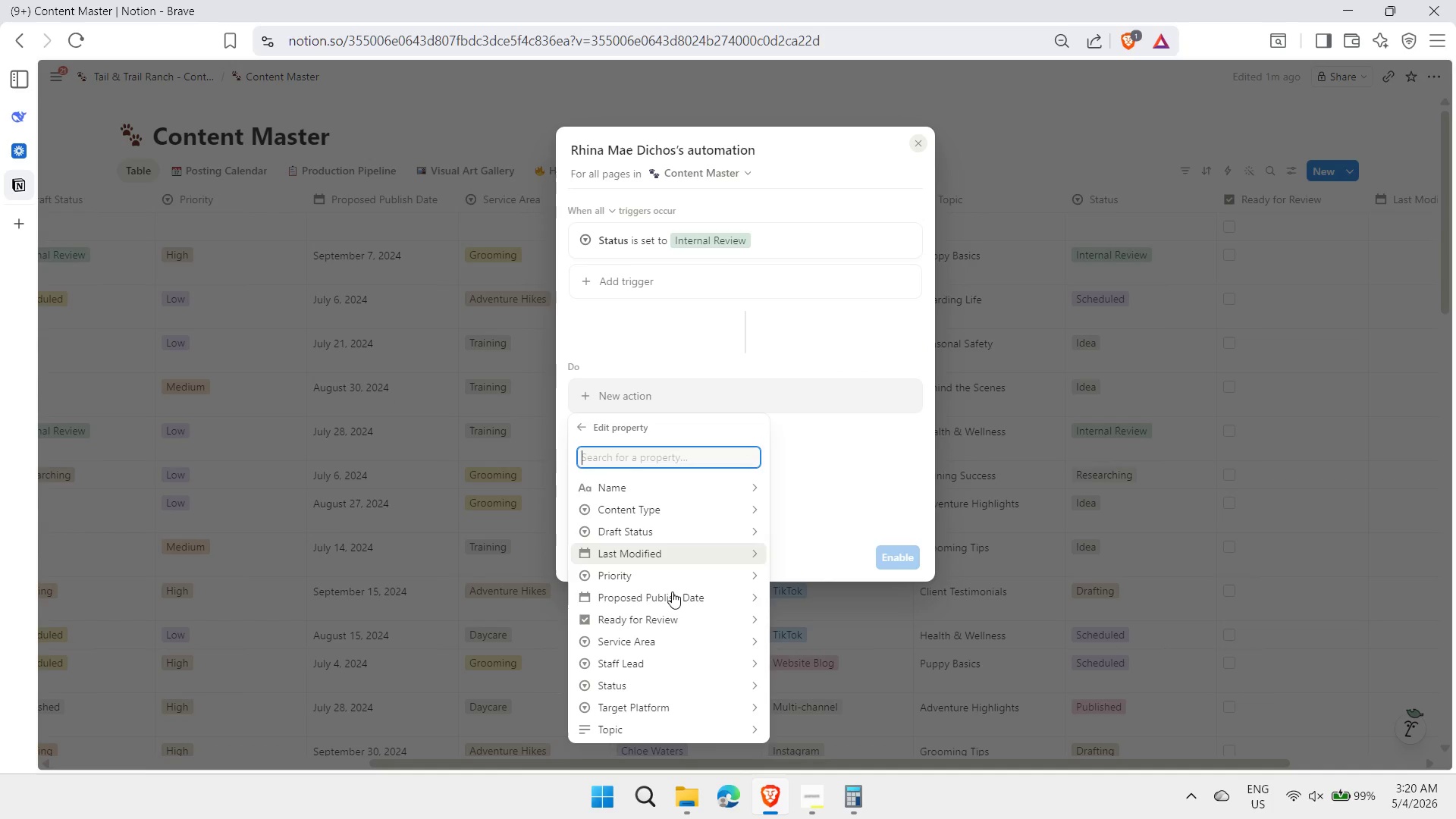 
left_click([661, 613])
 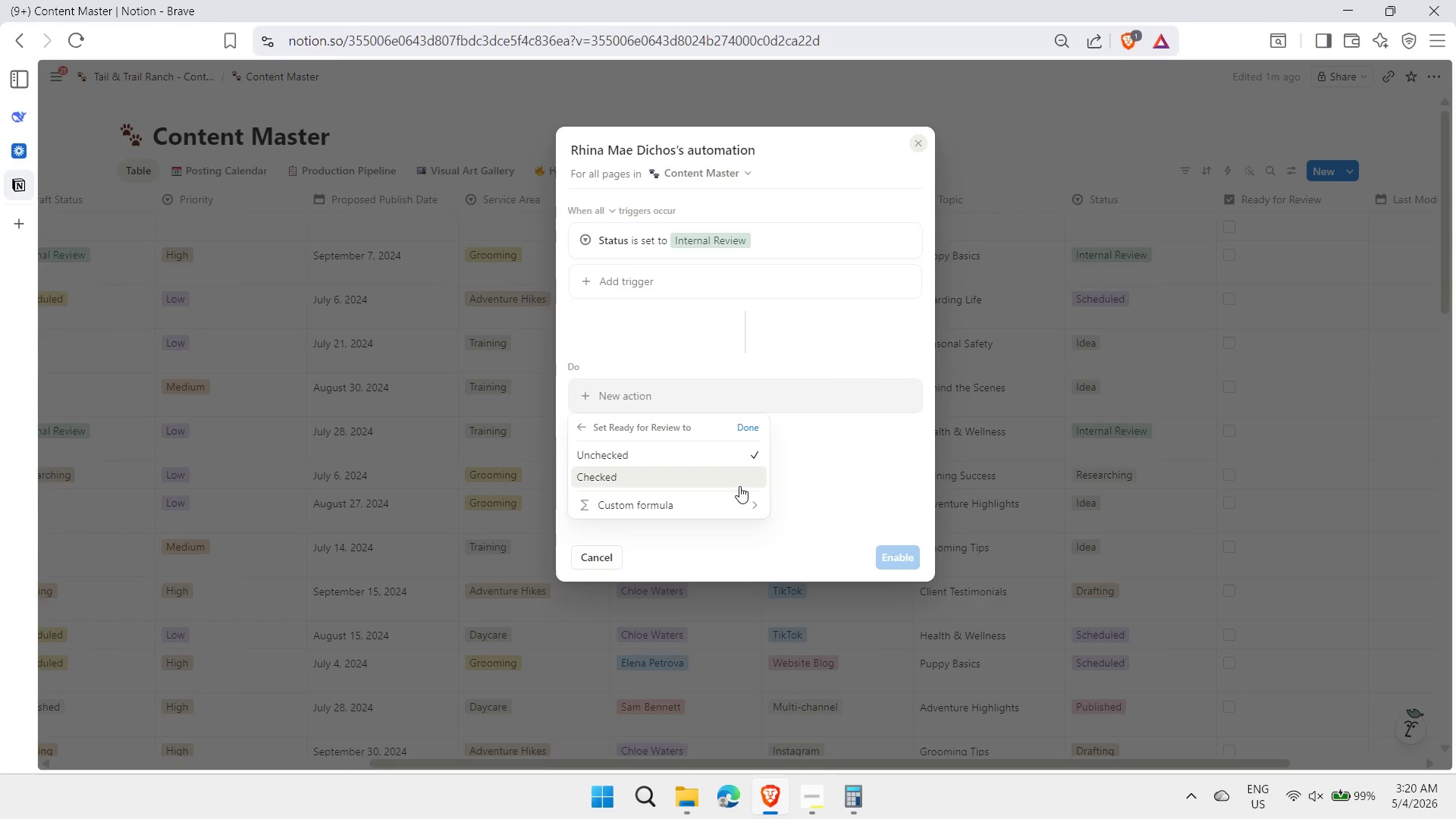 
left_click([739, 486])
 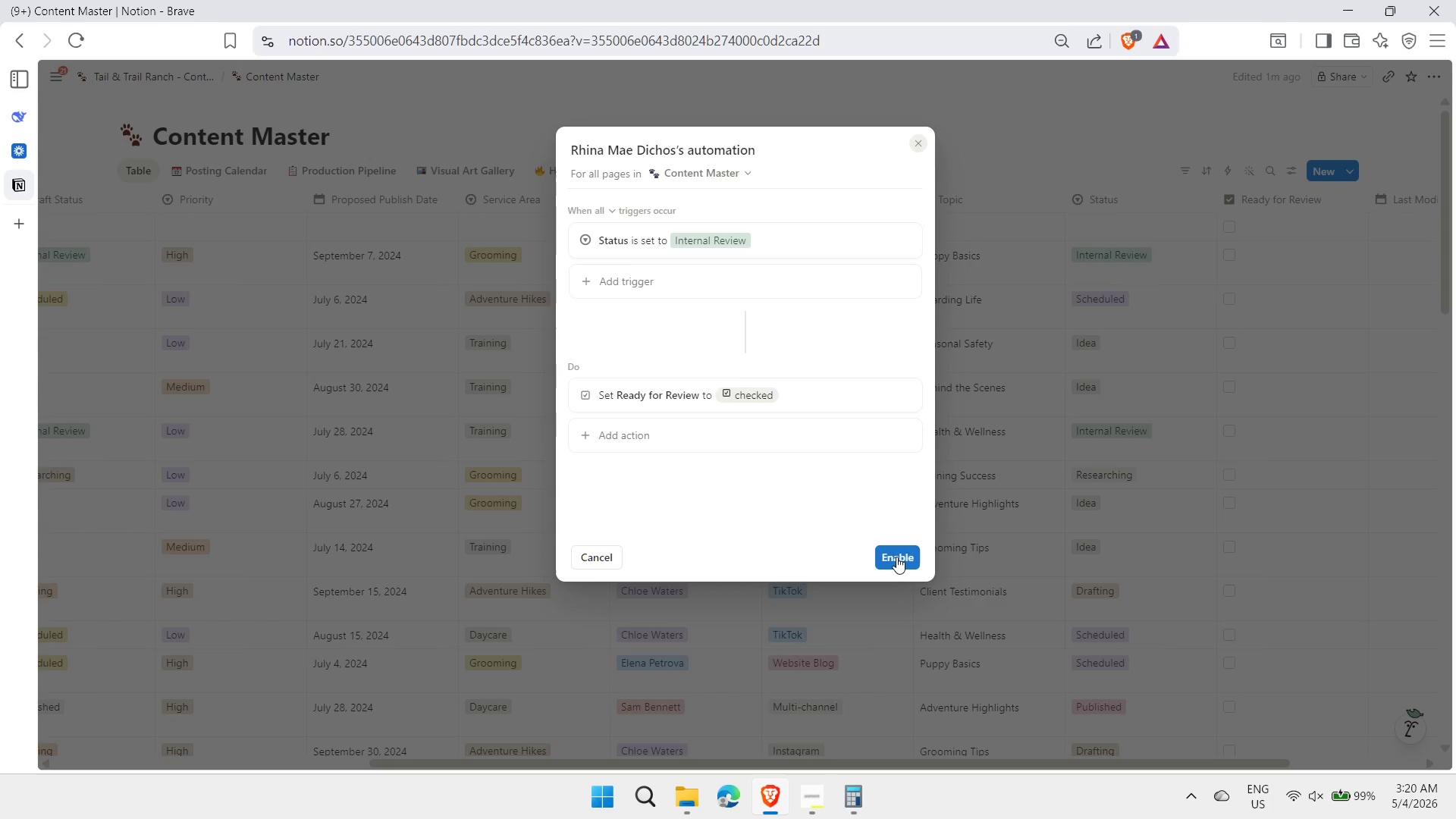 
wait(7.56)
 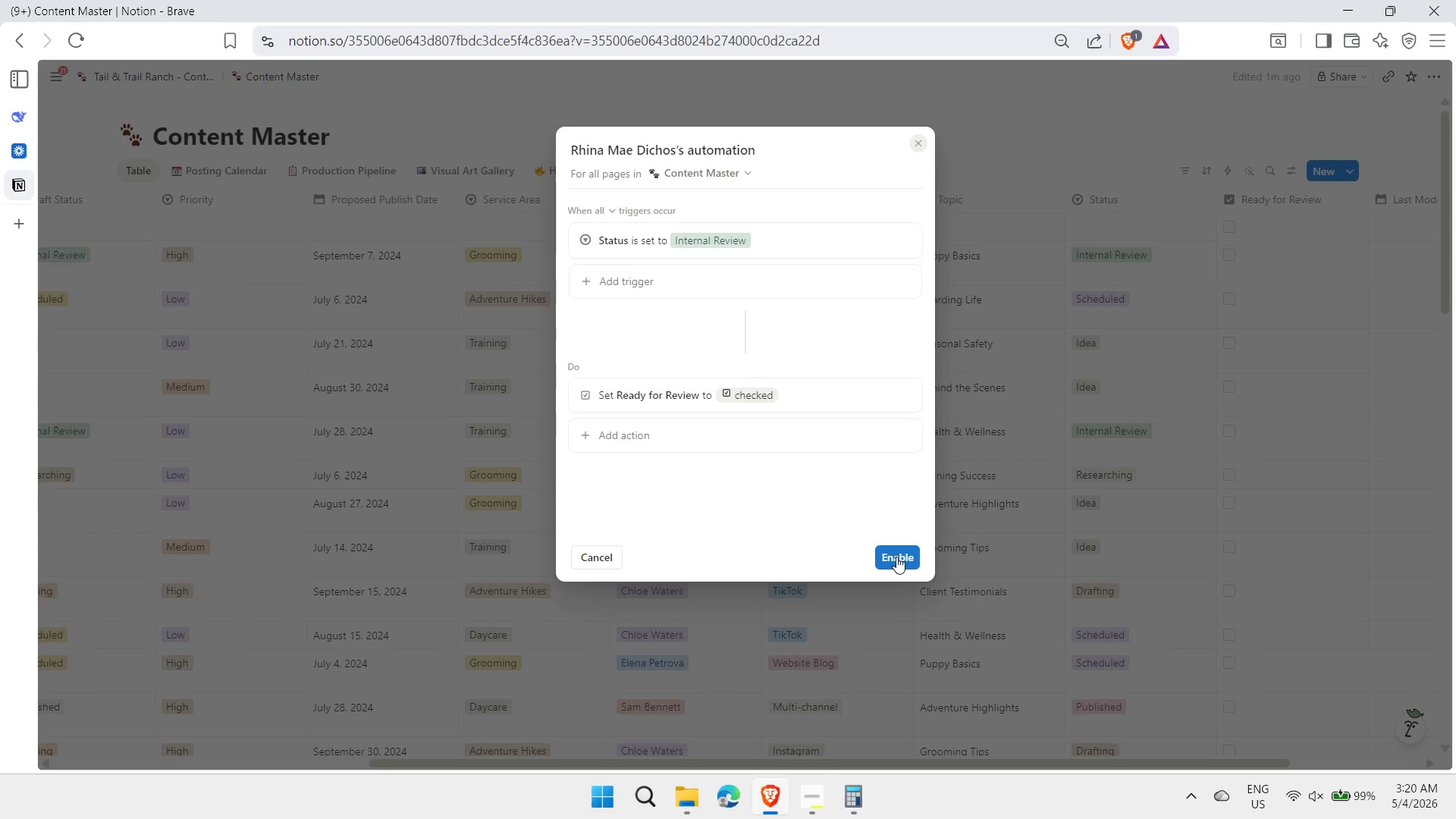 
left_click([896, 557])
 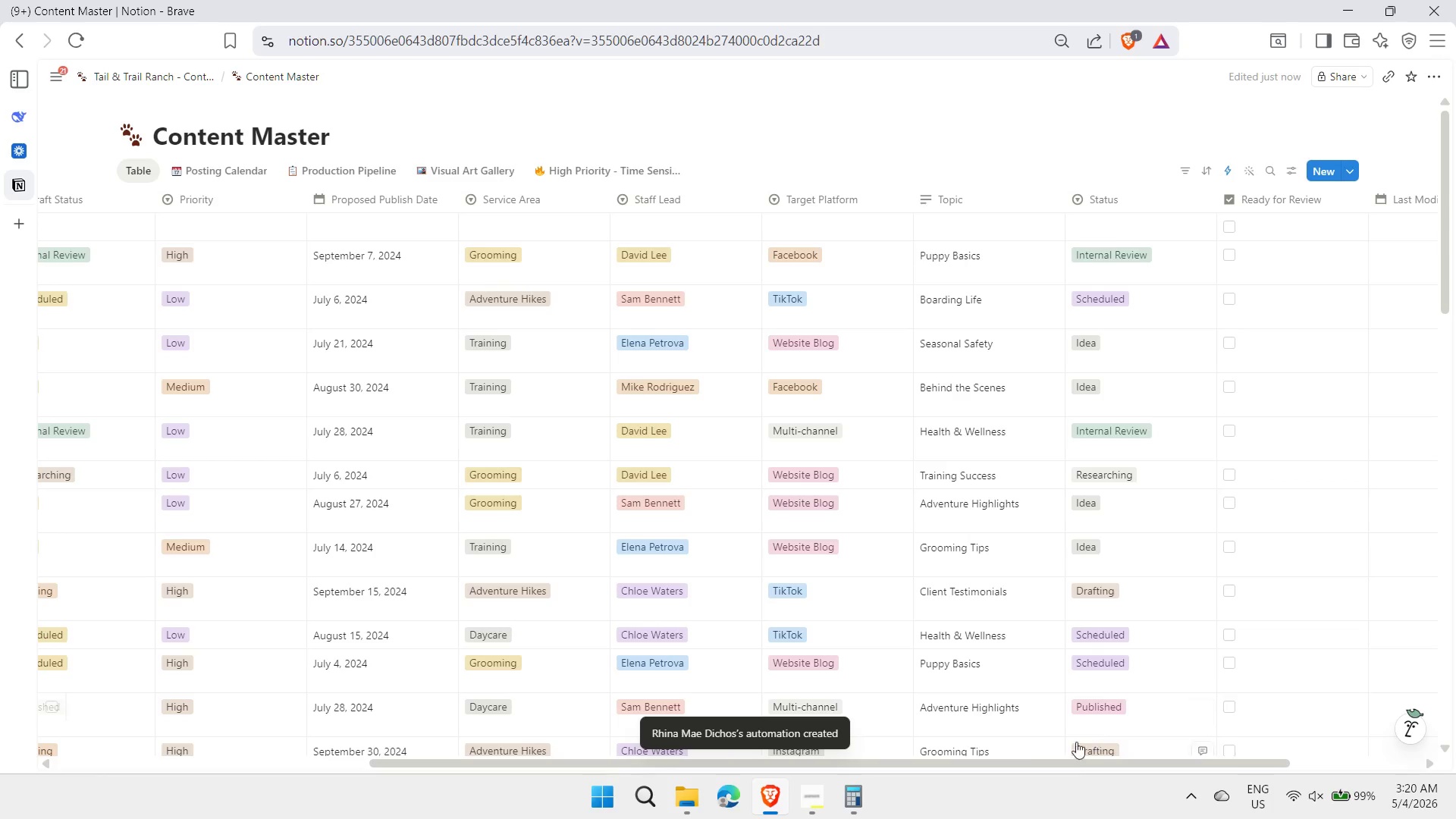 
left_click_drag(start_coordinate=[1041, 763], to_coordinate=[1214, 766])
 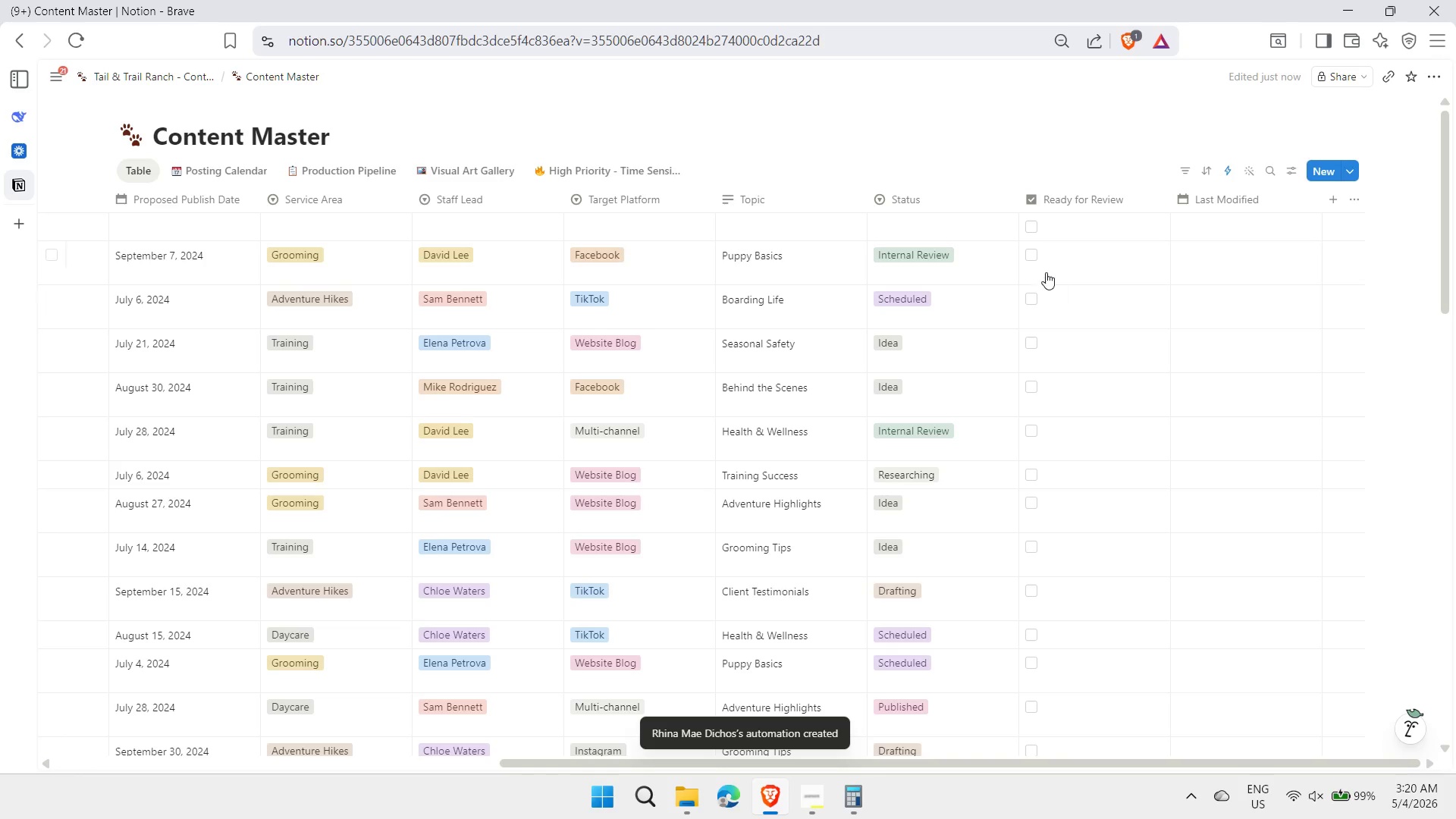 
left_click([1033, 252])
 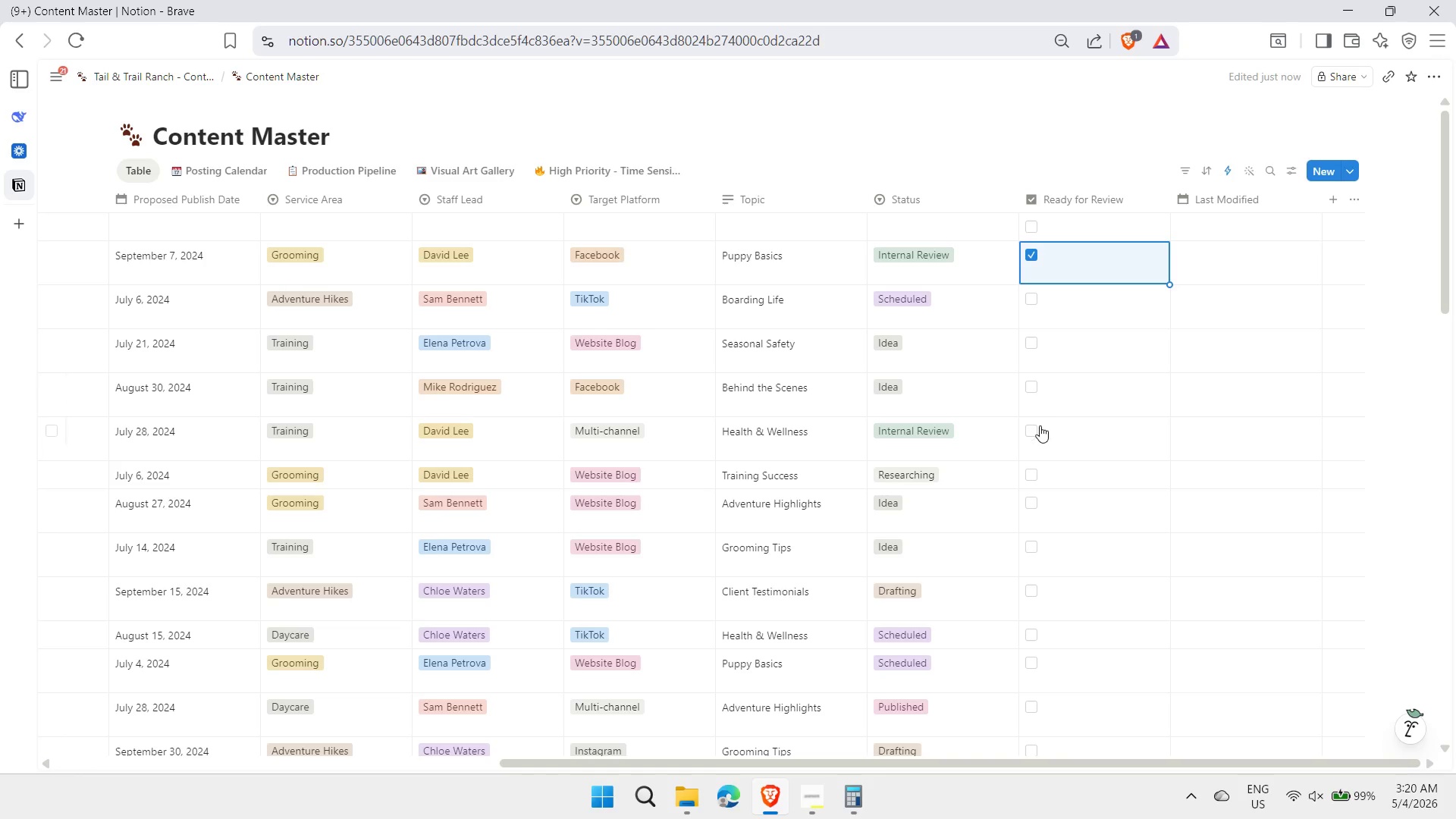 
left_click([1030, 434])
 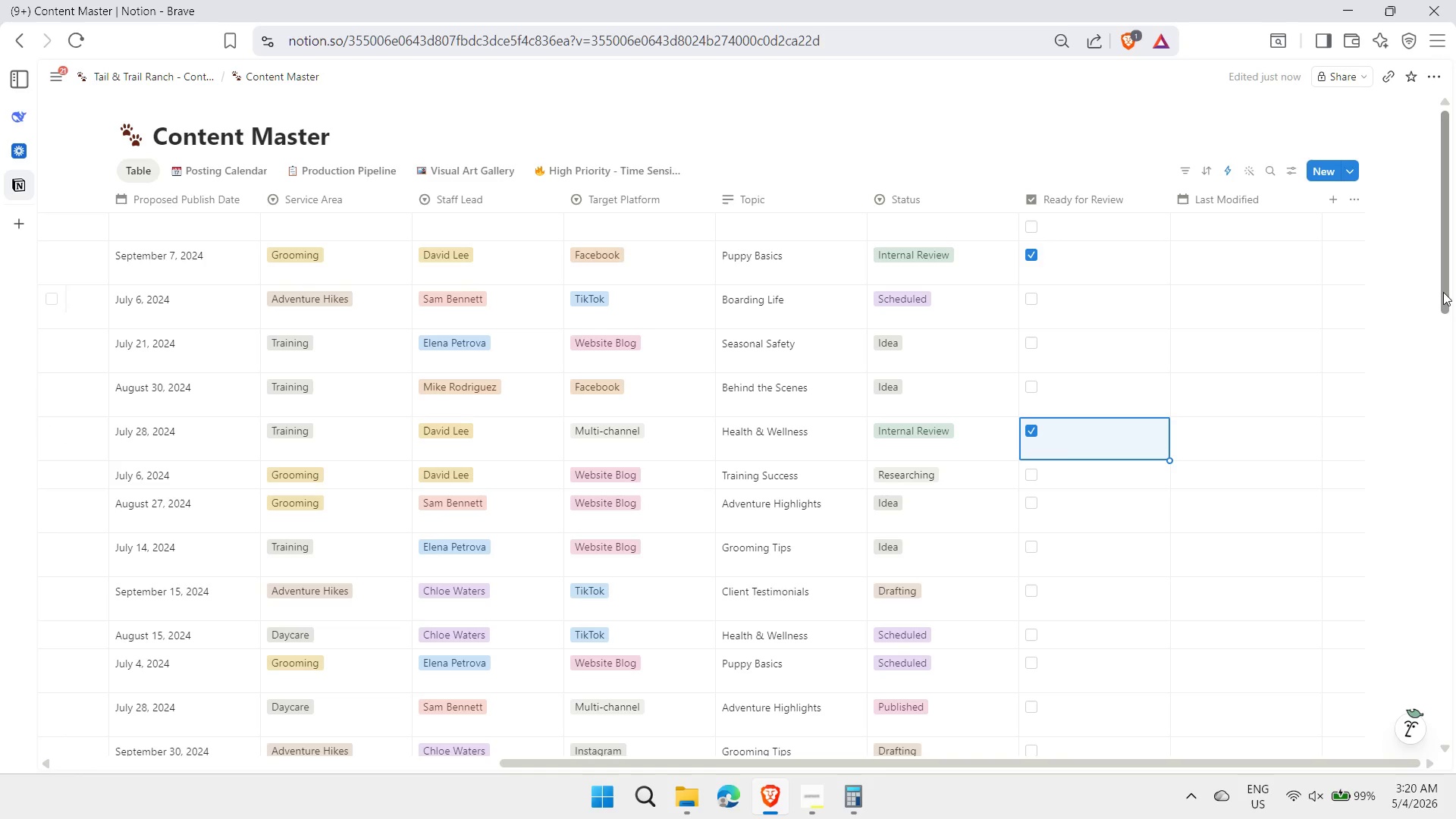 
left_click_drag(start_coordinate=[1443, 292], to_coordinate=[1448, 245])
 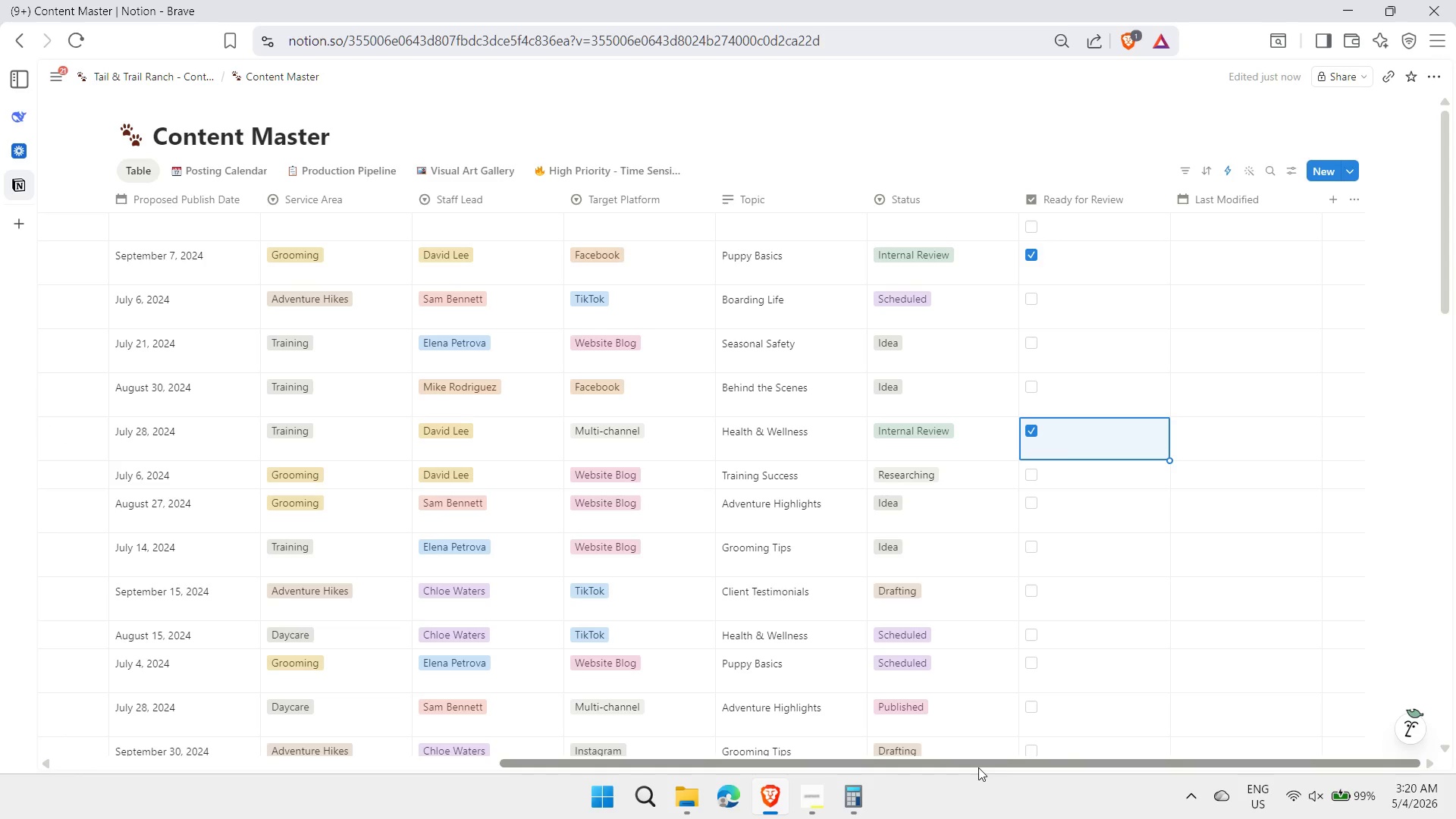 
left_click_drag(start_coordinate=[974, 766], to_coordinate=[488, 818])
 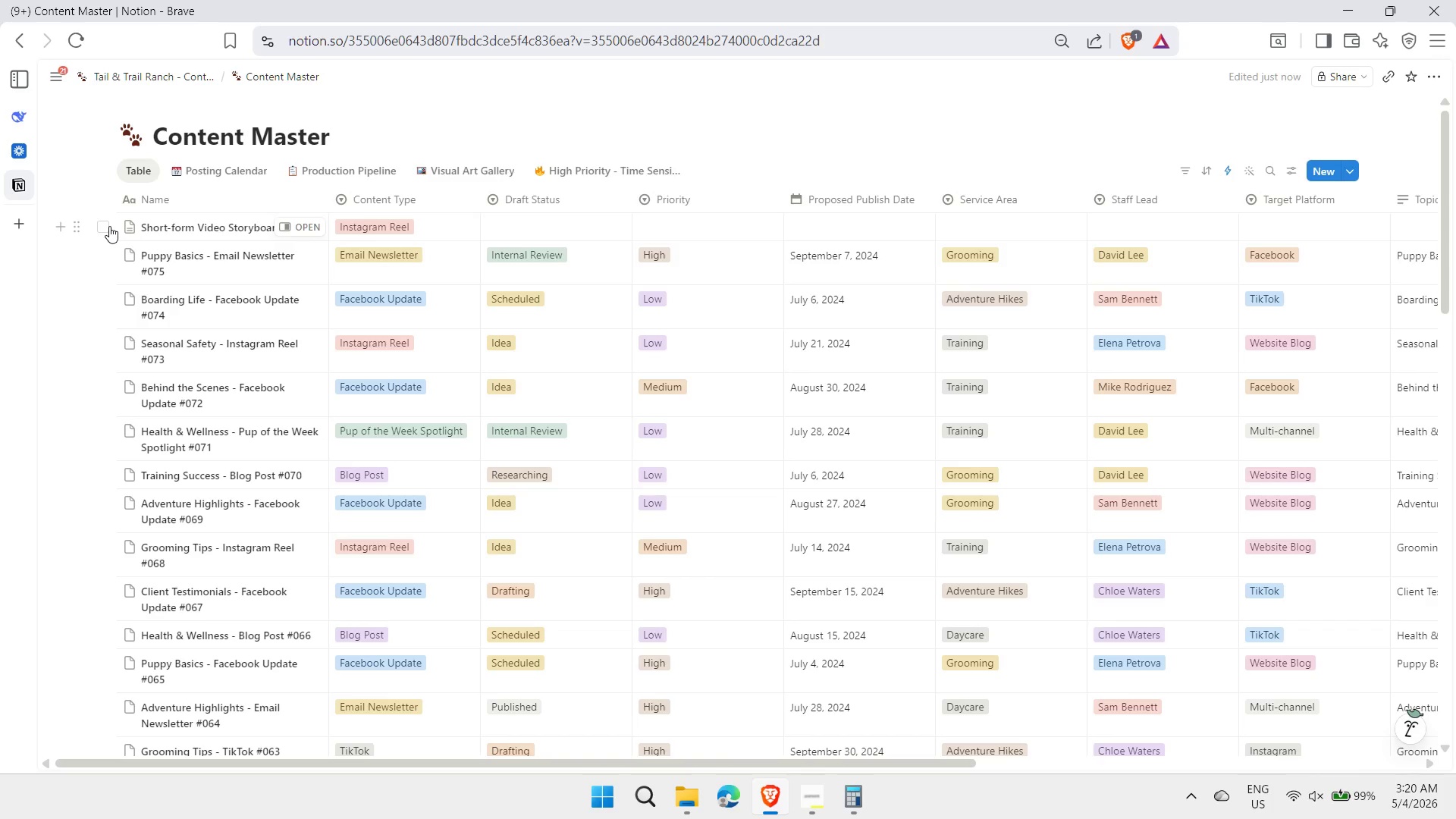 
left_click([103, 226])
 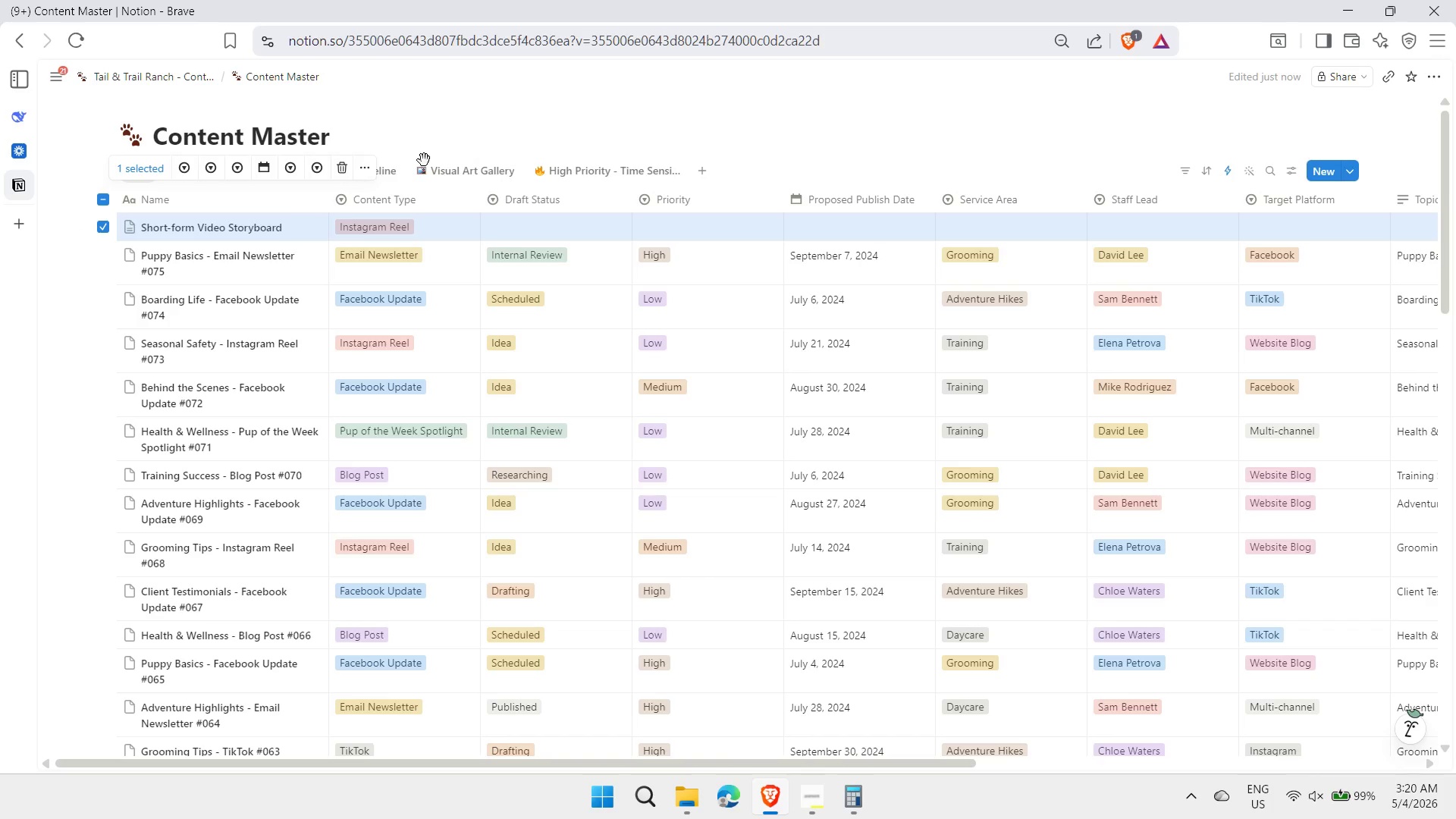 
left_click([340, 163])
 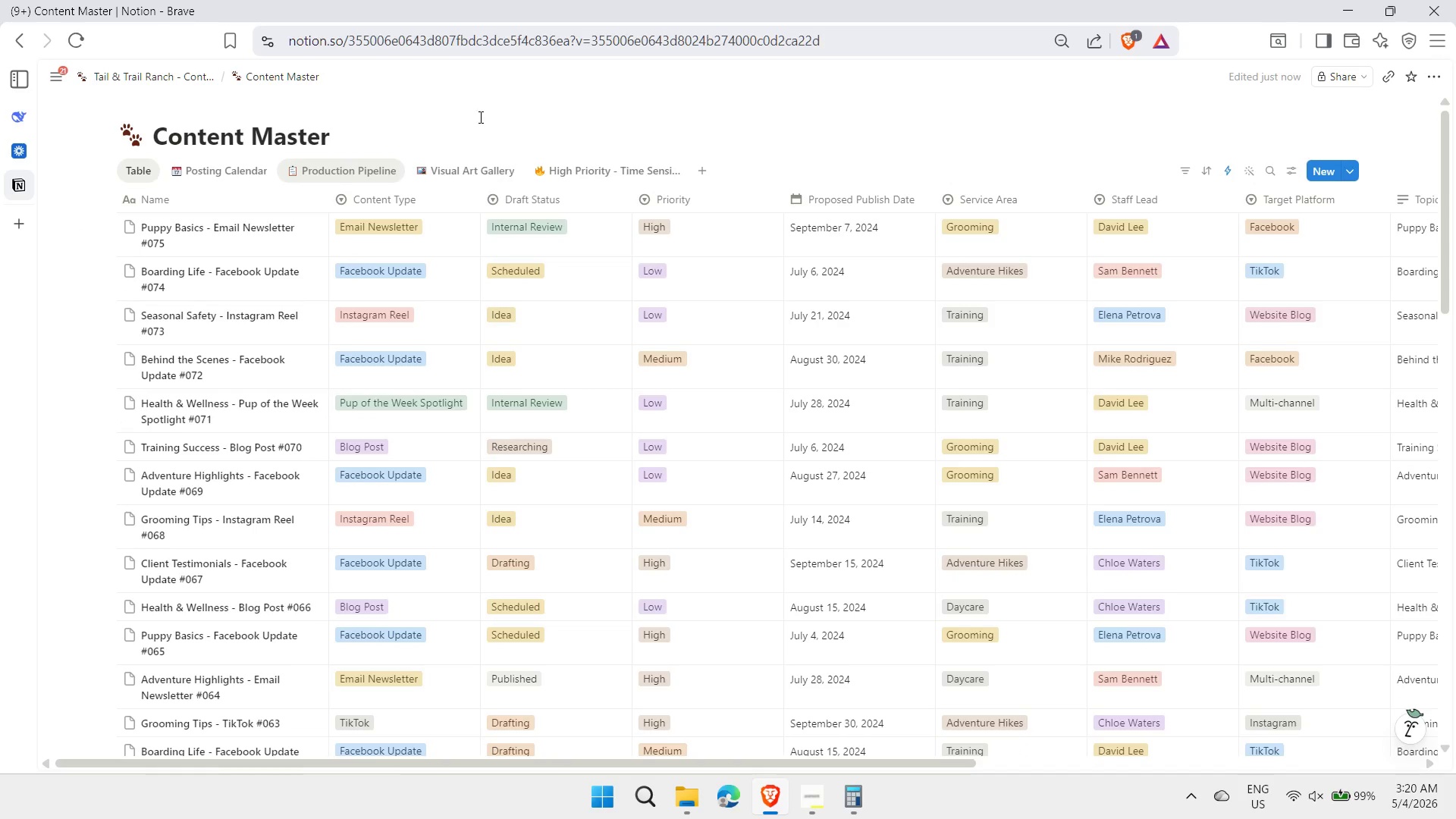 
left_click([530, 397])
 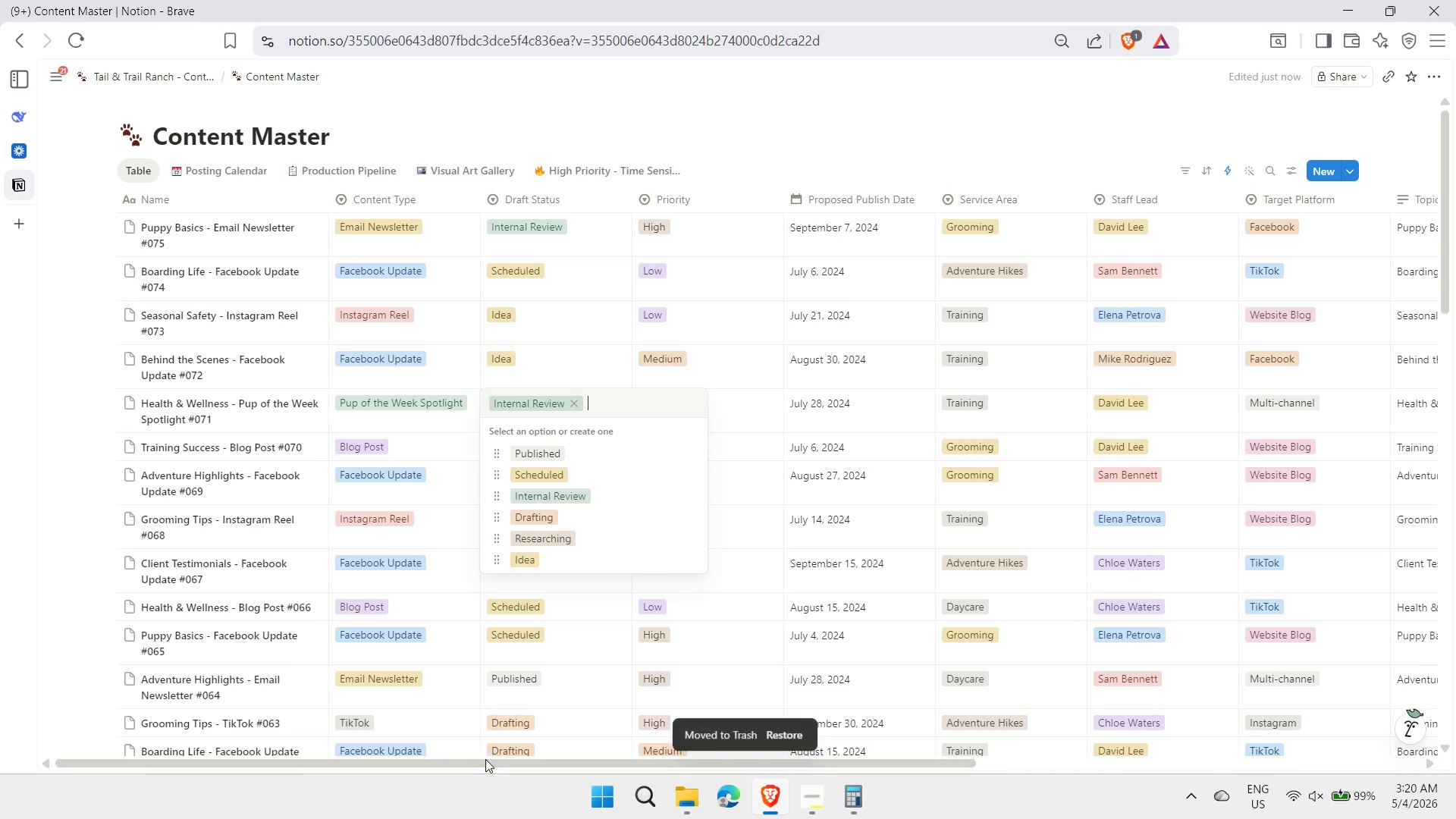 
left_click_drag(start_coordinate=[485, 759], to_coordinate=[626, 754])
 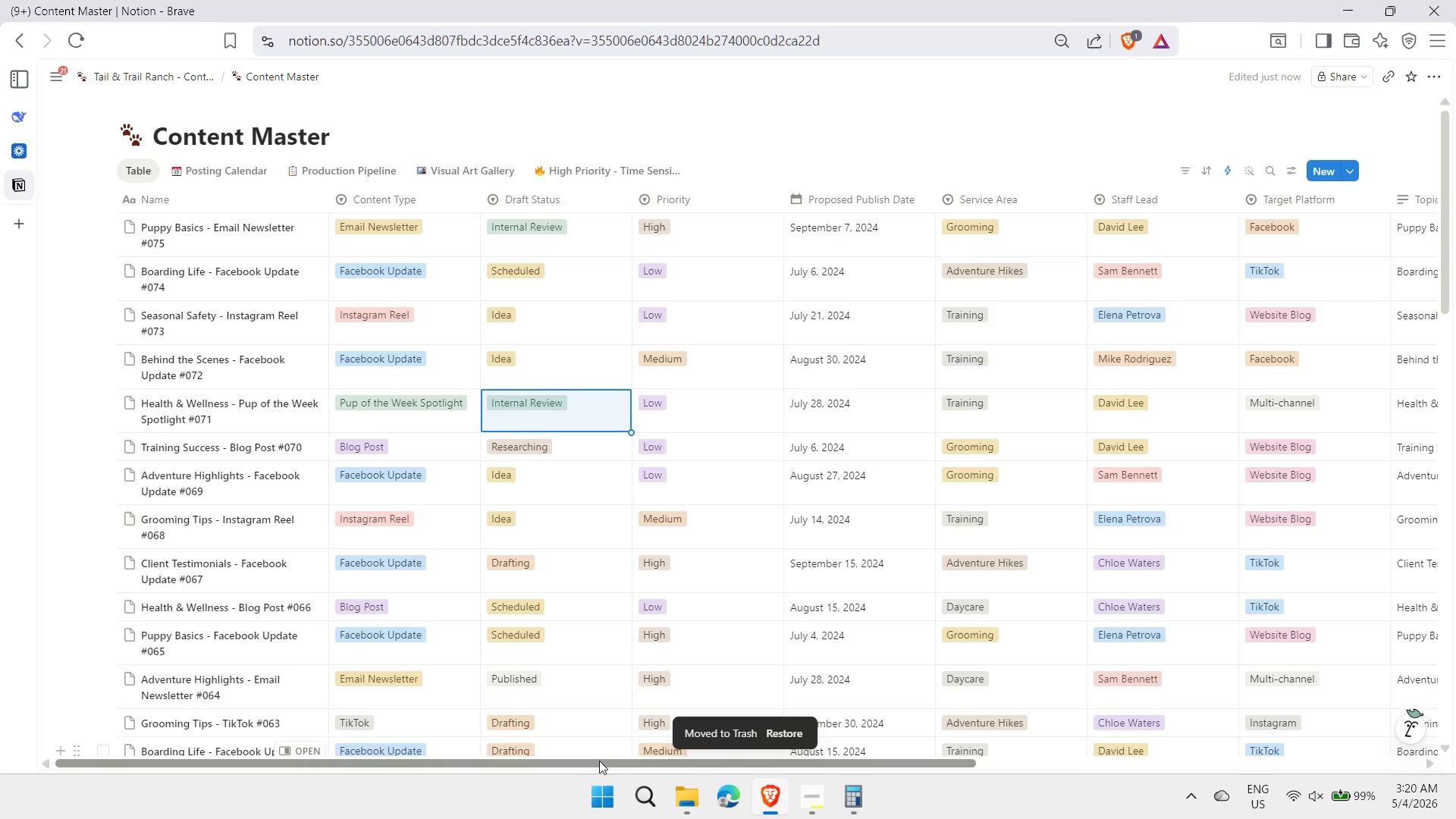 
left_click_drag(start_coordinate=[599, 761], to_coordinate=[905, 774])
 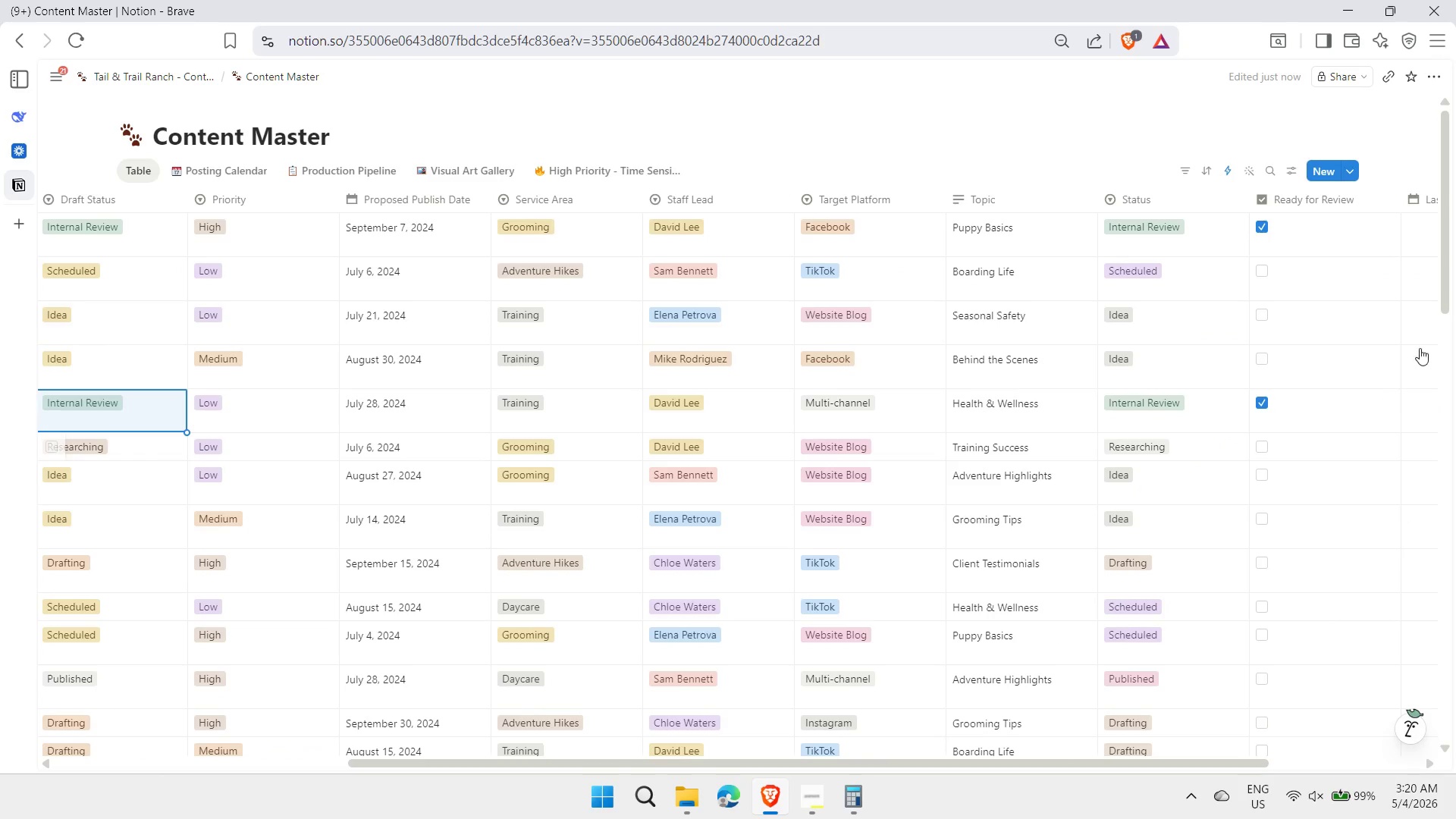 
left_click_drag(start_coordinate=[1442, 265], to_coordinate=[1452, 149])
 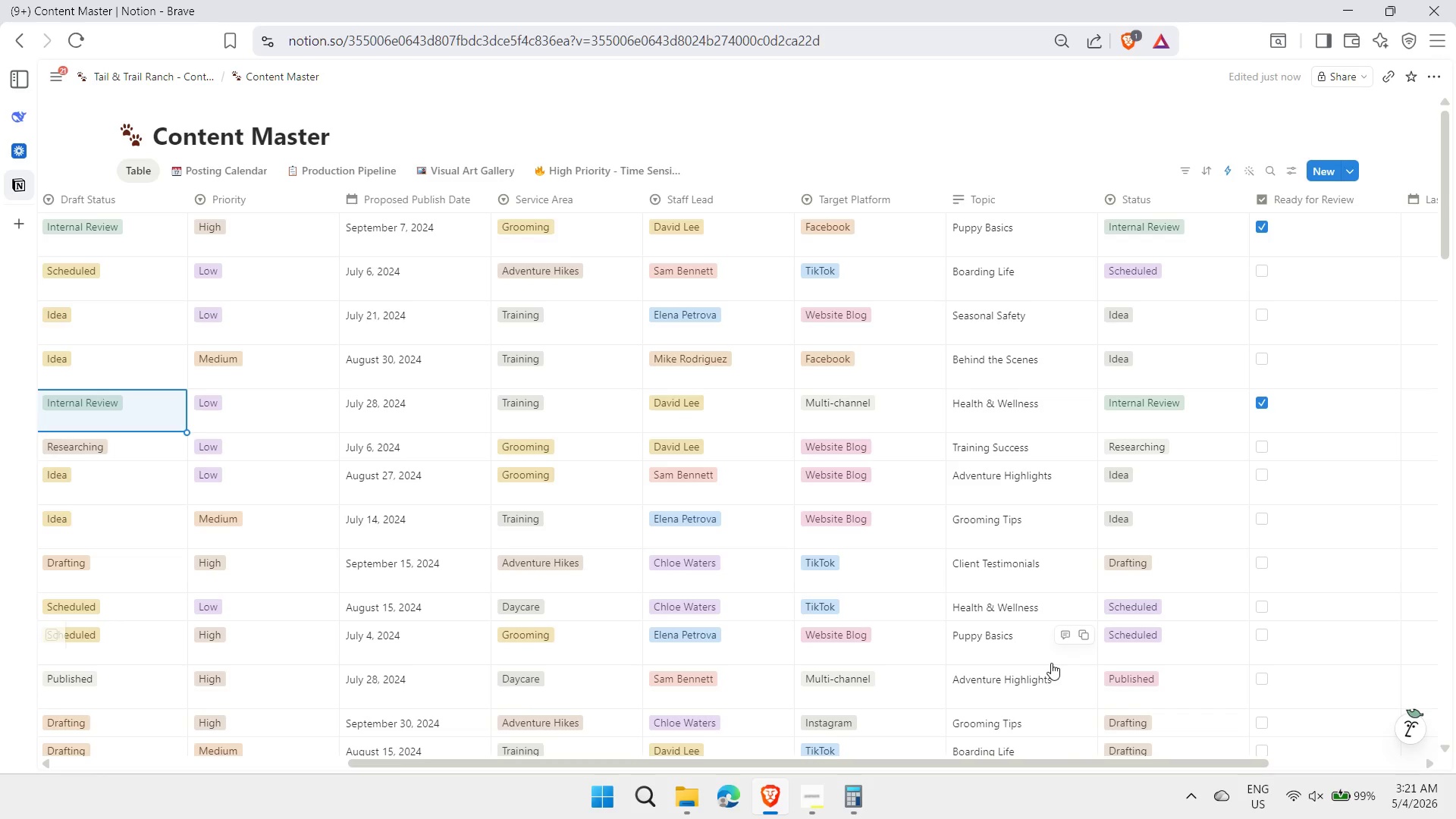 
wait(6.14)
 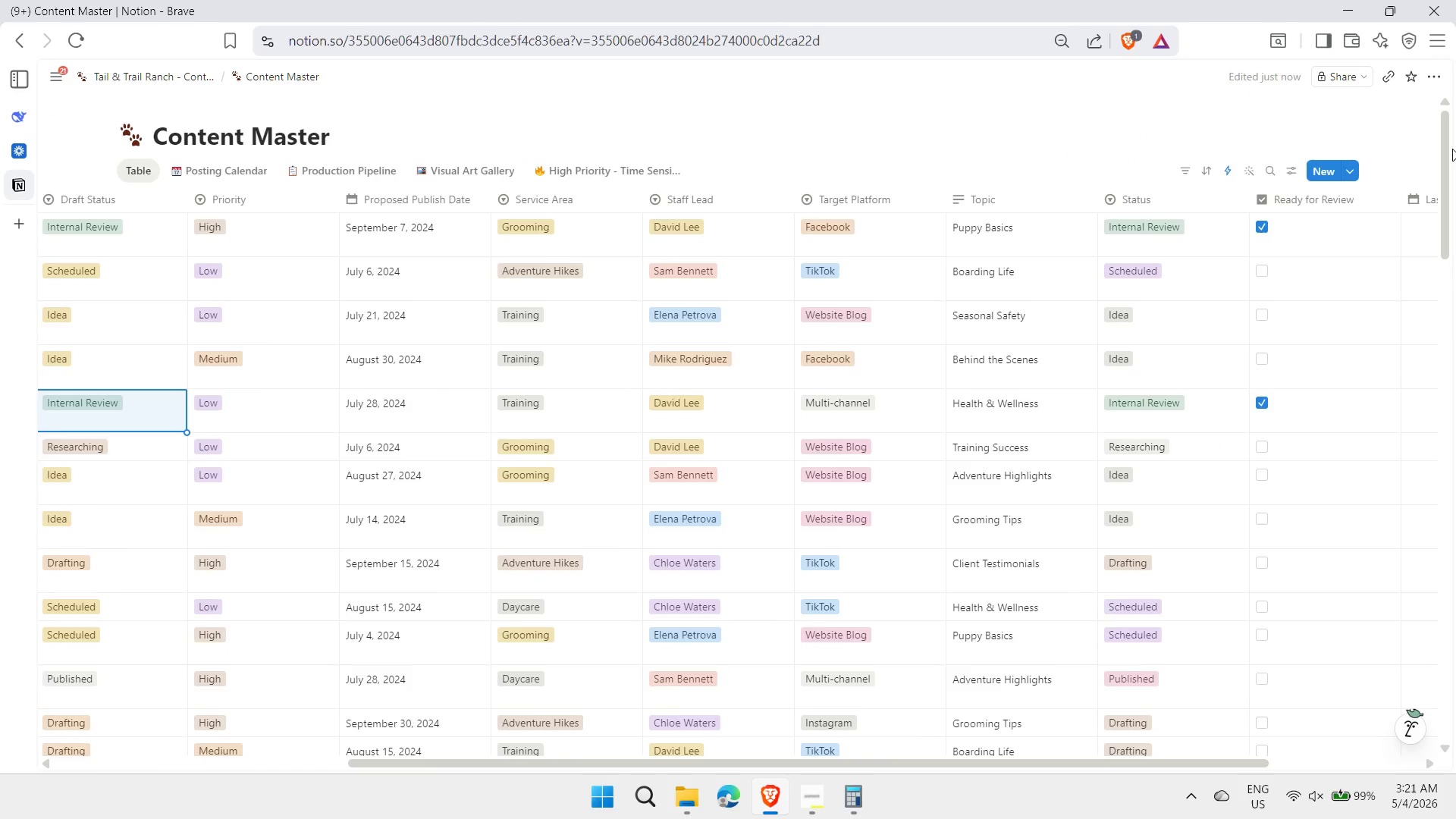 
left_click_drag(start_coordinate=[959, 767], to_coordinate=[1177, 764])
 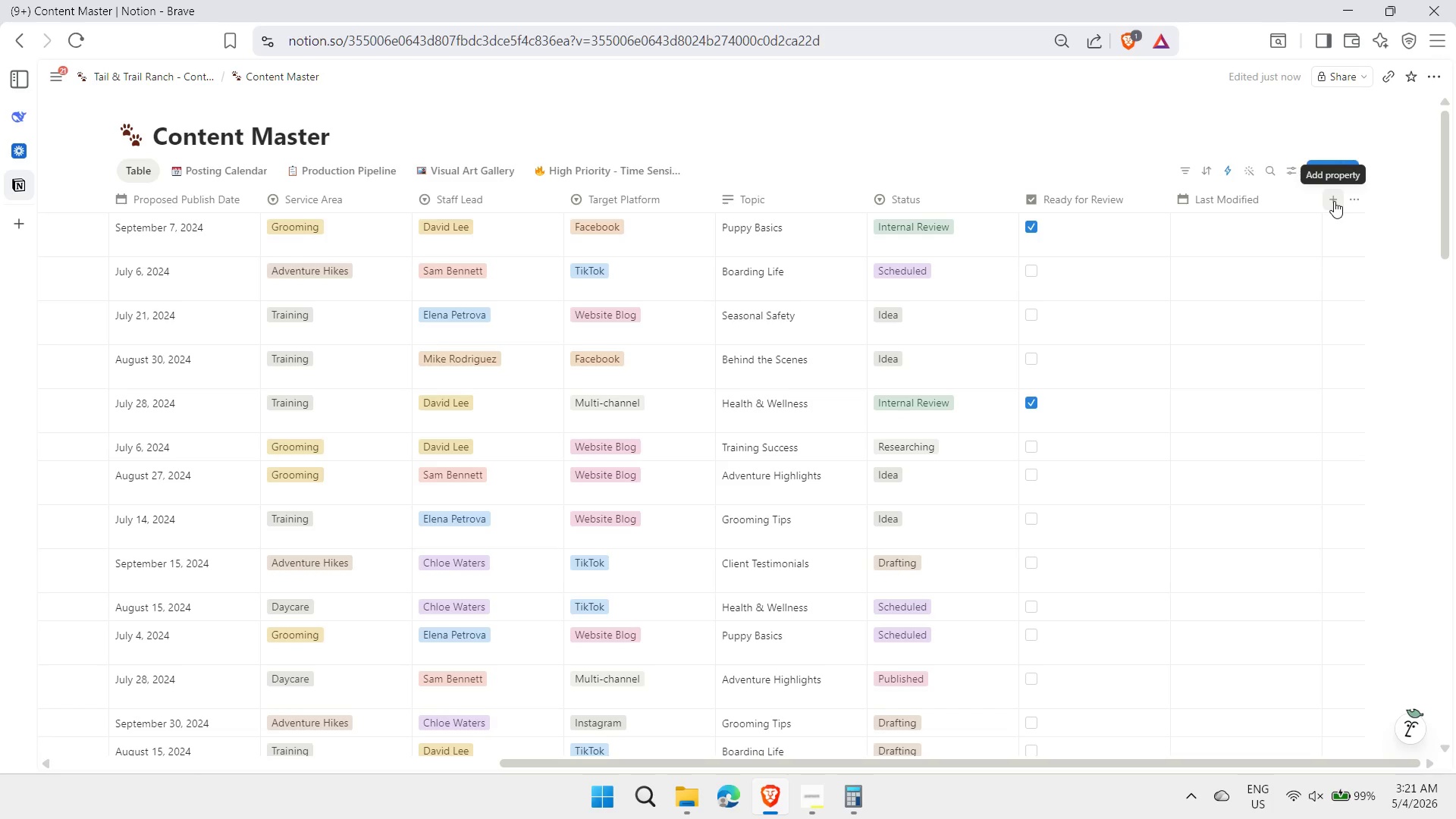 
wait(22.08)
 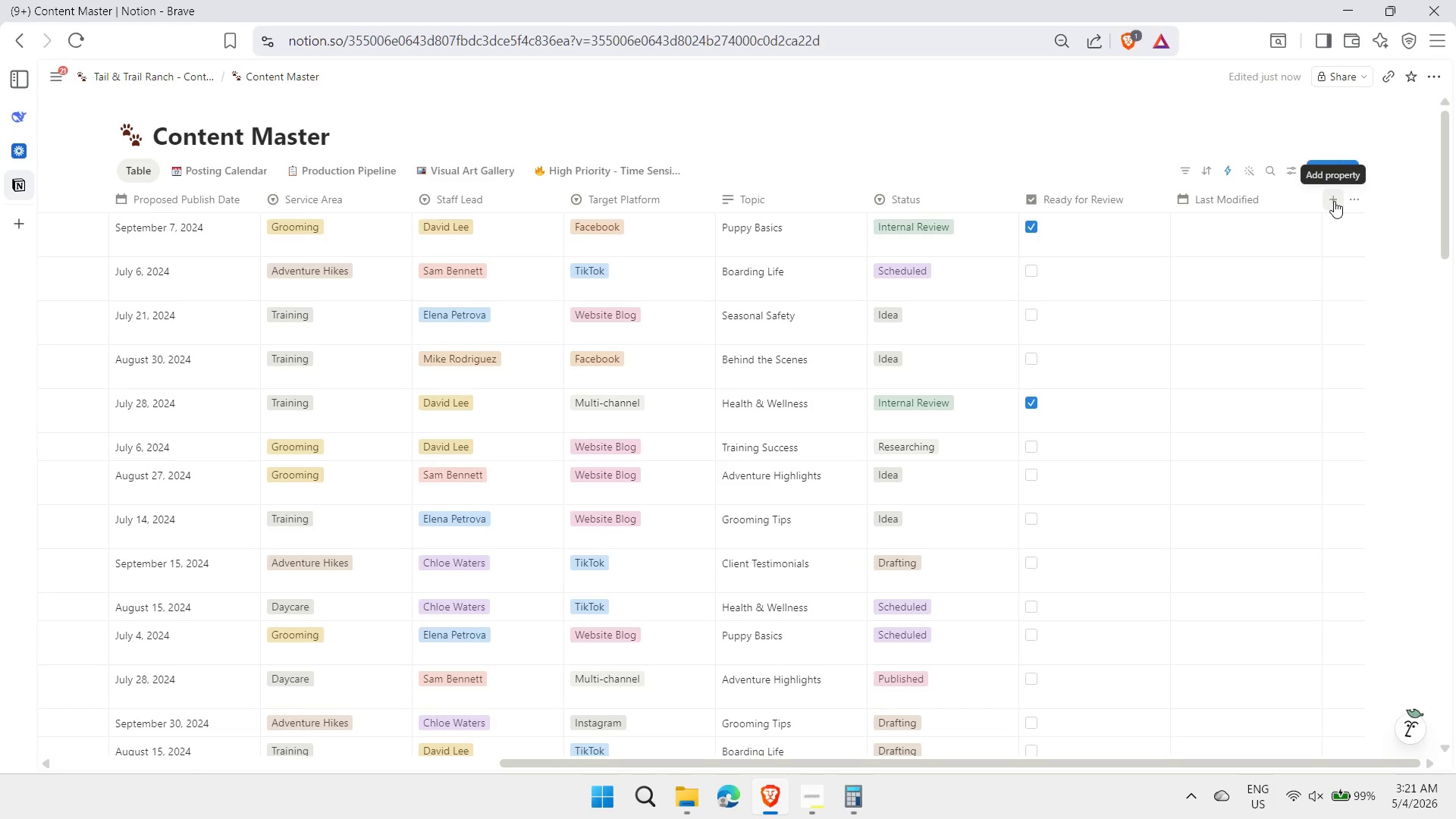 
left_click([317, 199])
 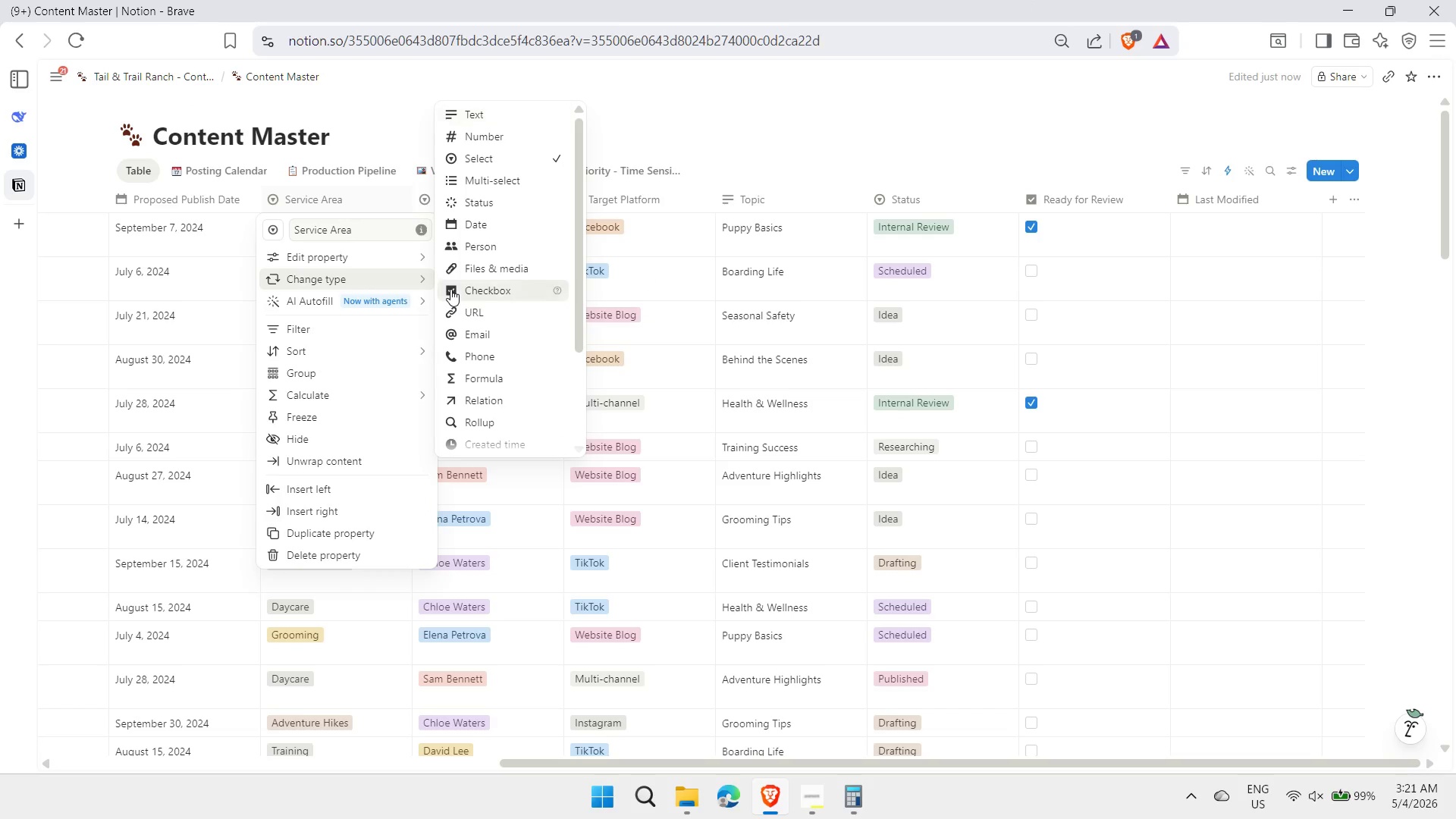 
wait(5.7)
 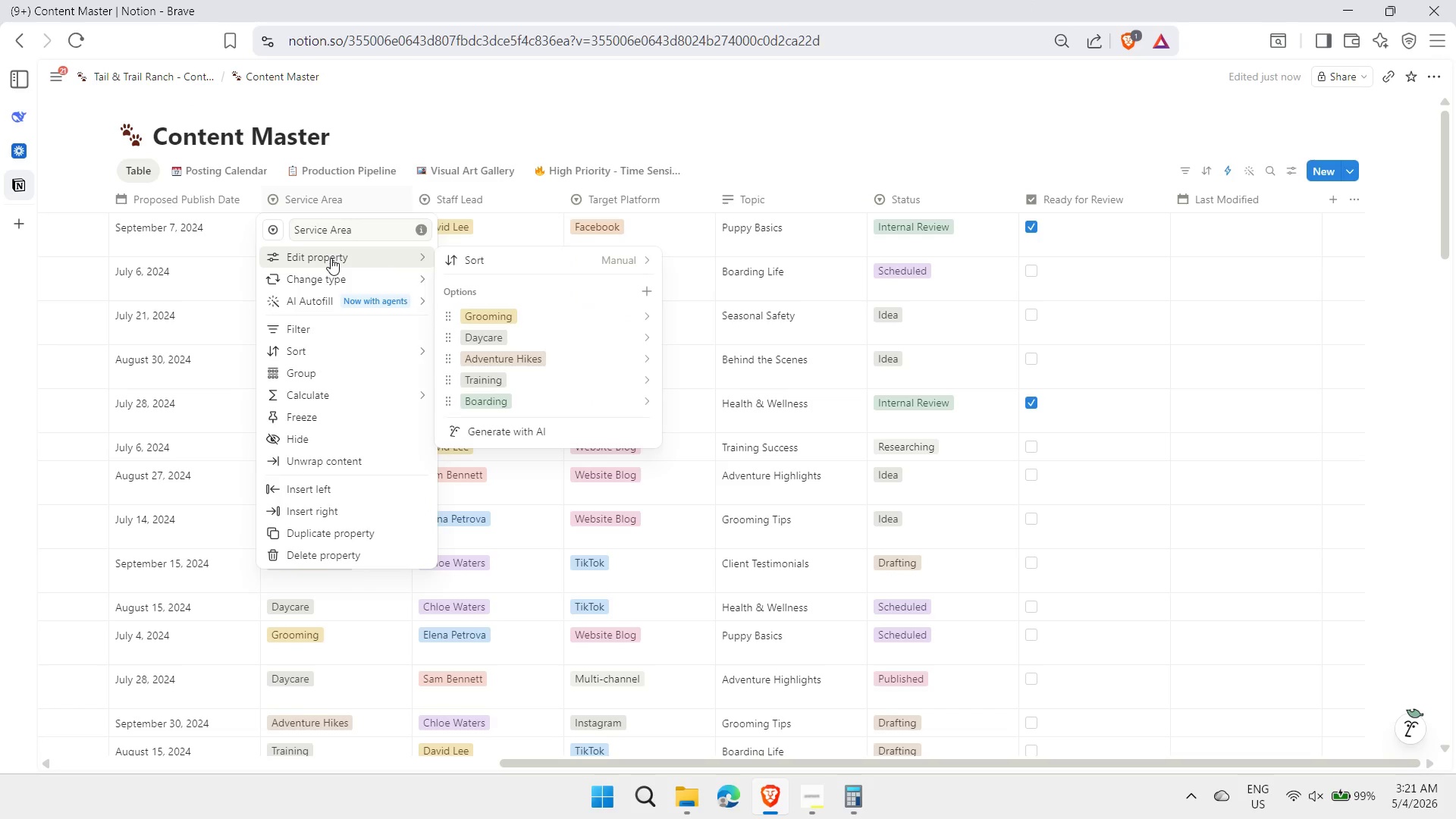 
left_click([485, 187])
 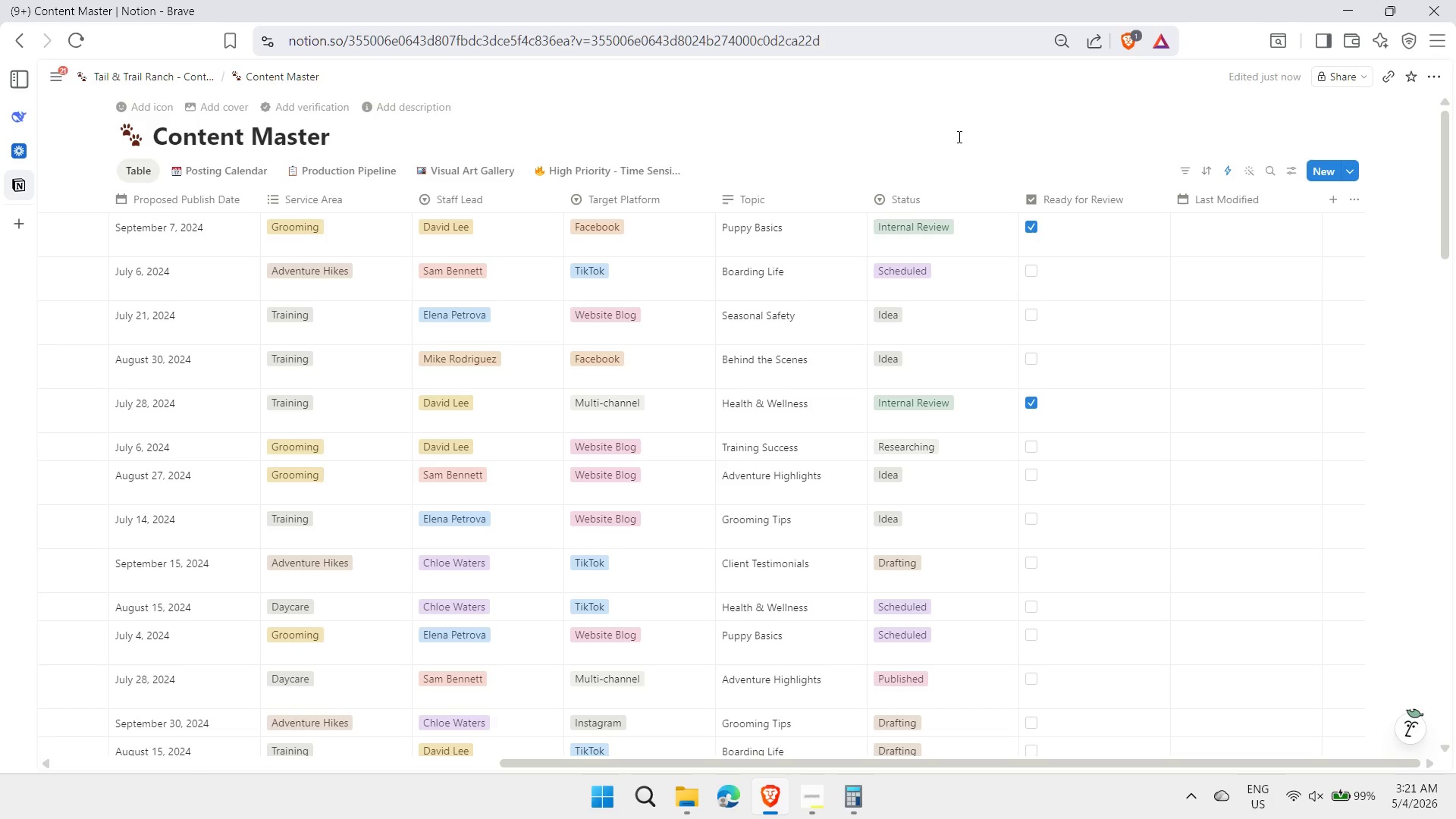 
wait(23.03)
 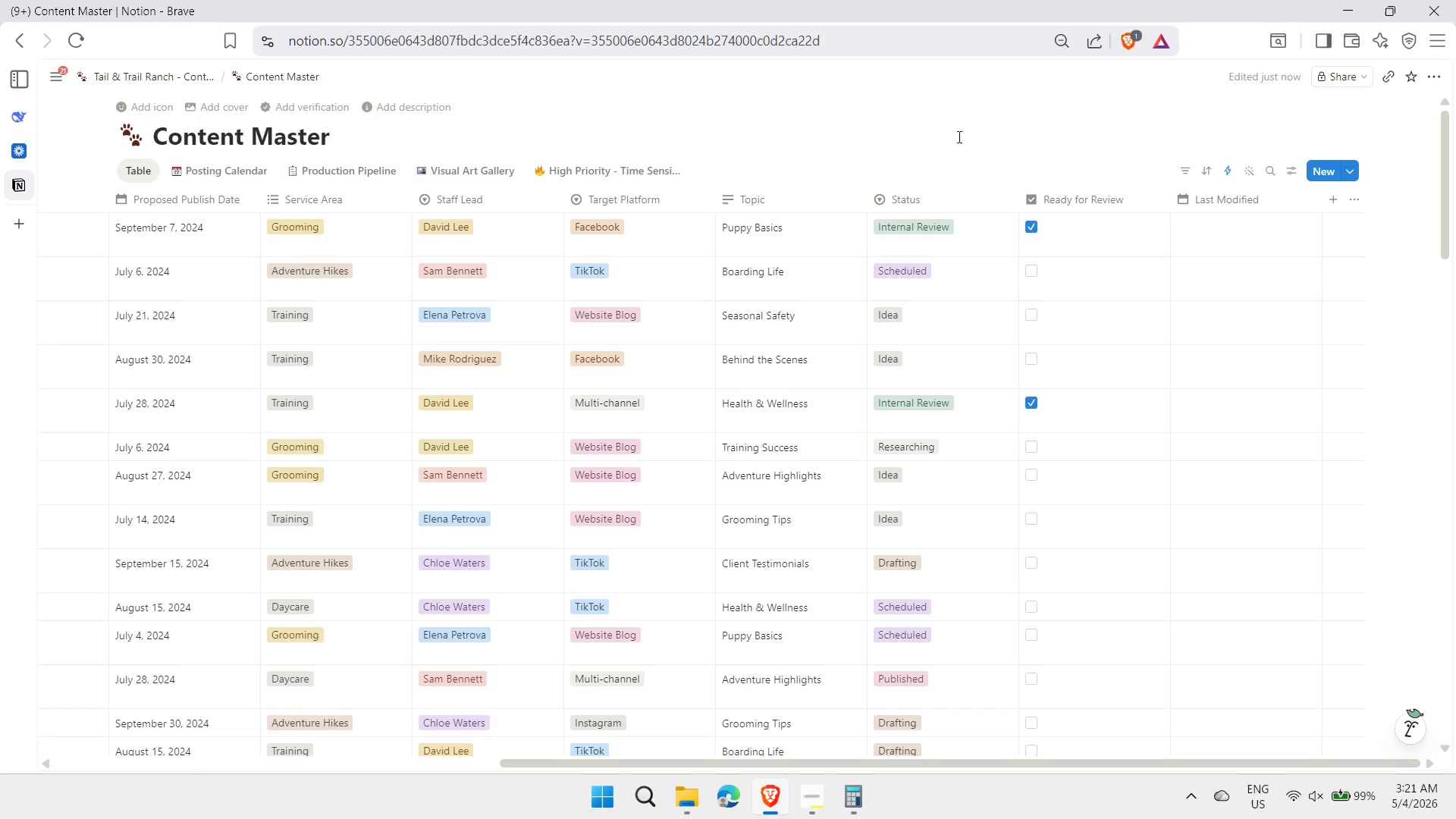 
left_click([808, 807])